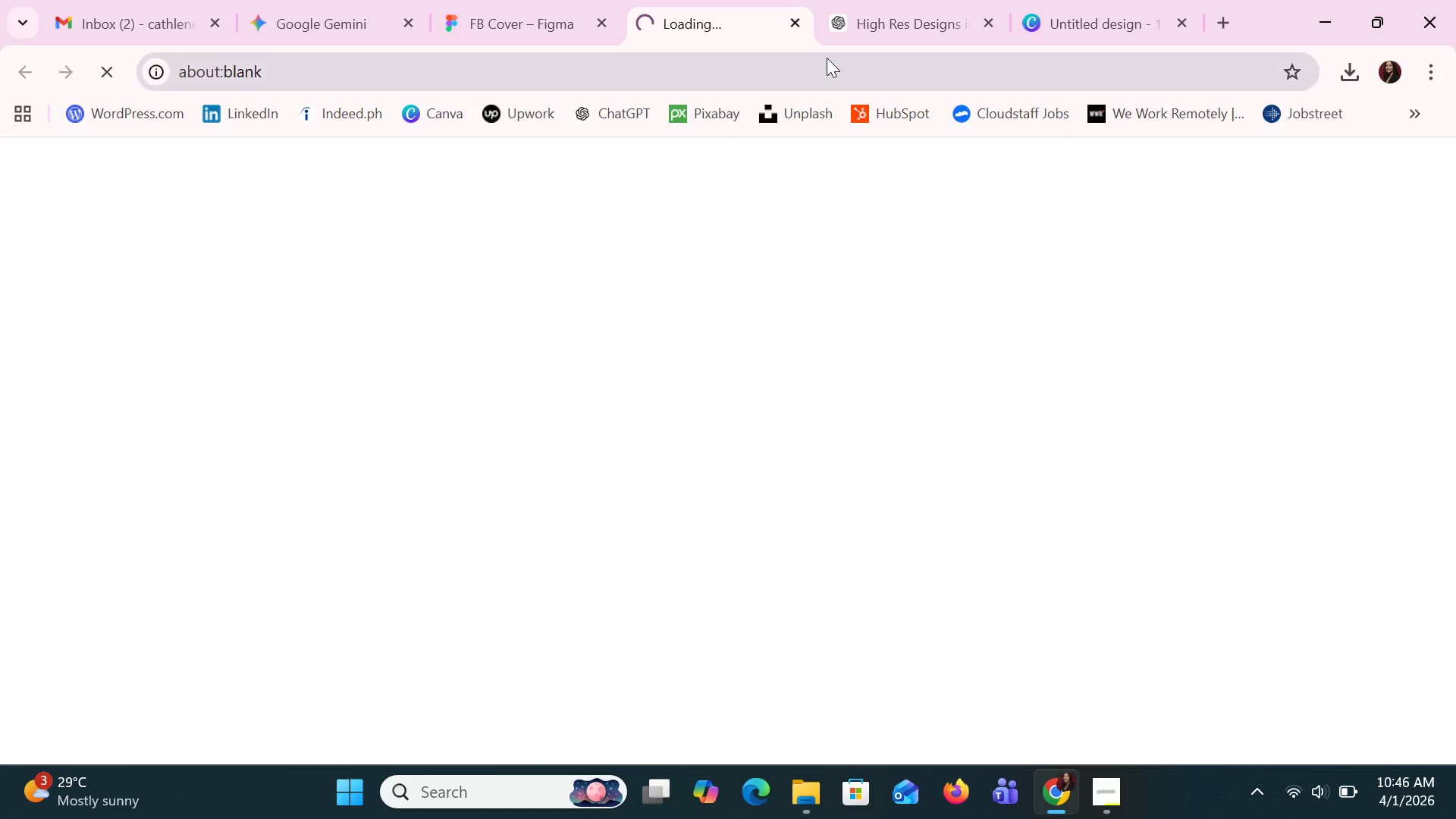 
left_click([792, 30])
 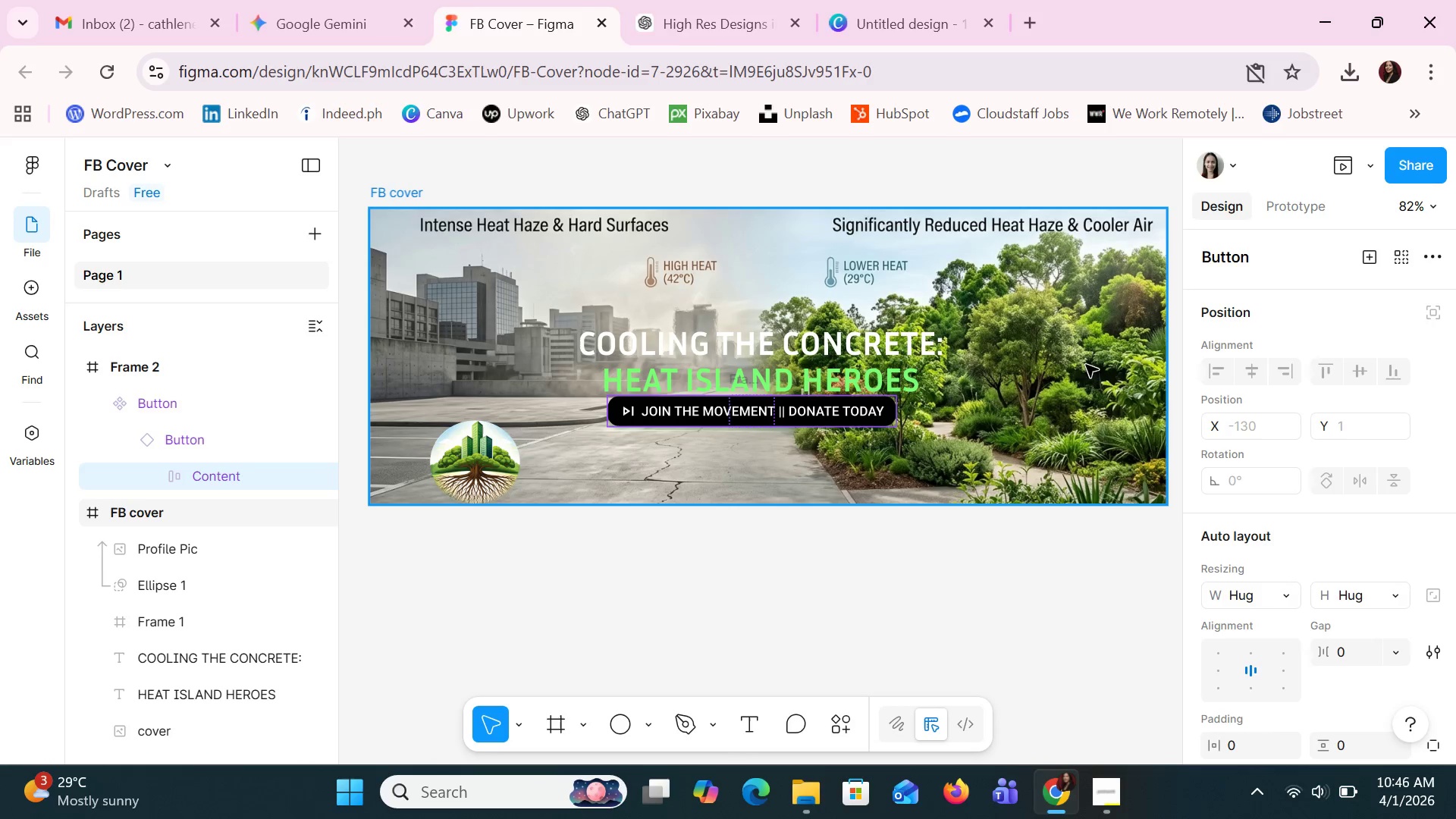 
left_click([1140, 354])
 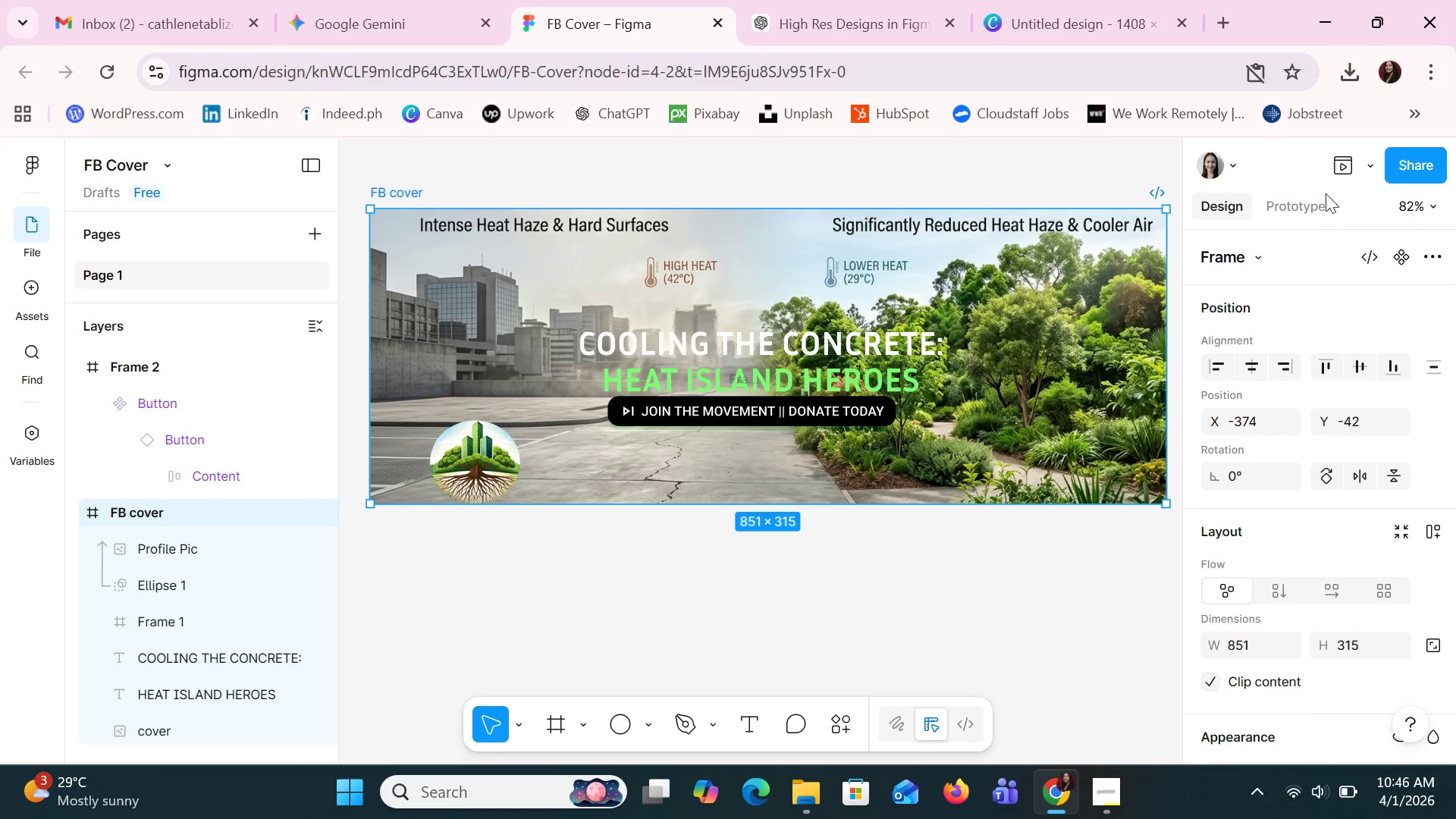 
left_click([1350, 166])
 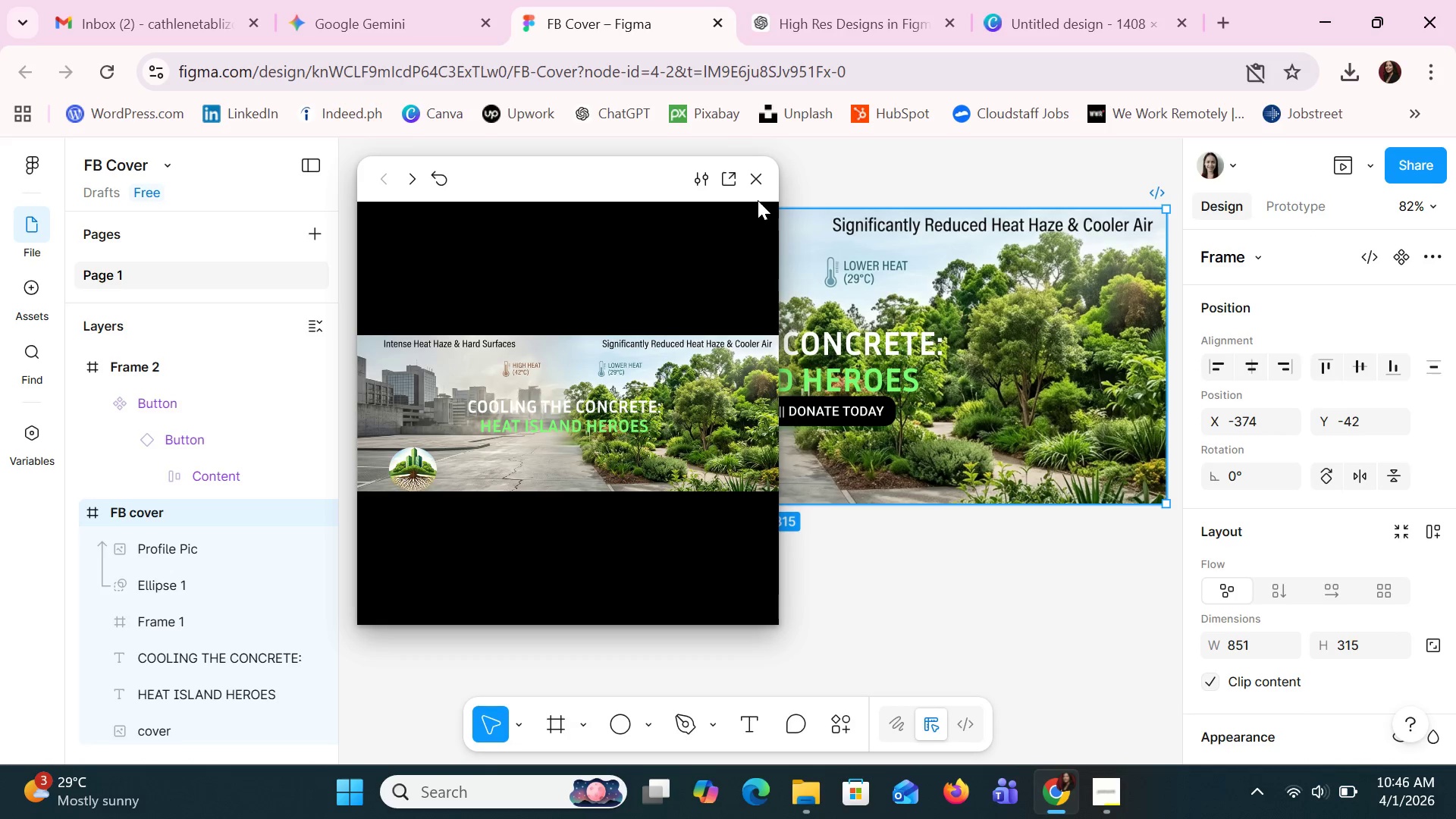 
left_click([758, 187])
 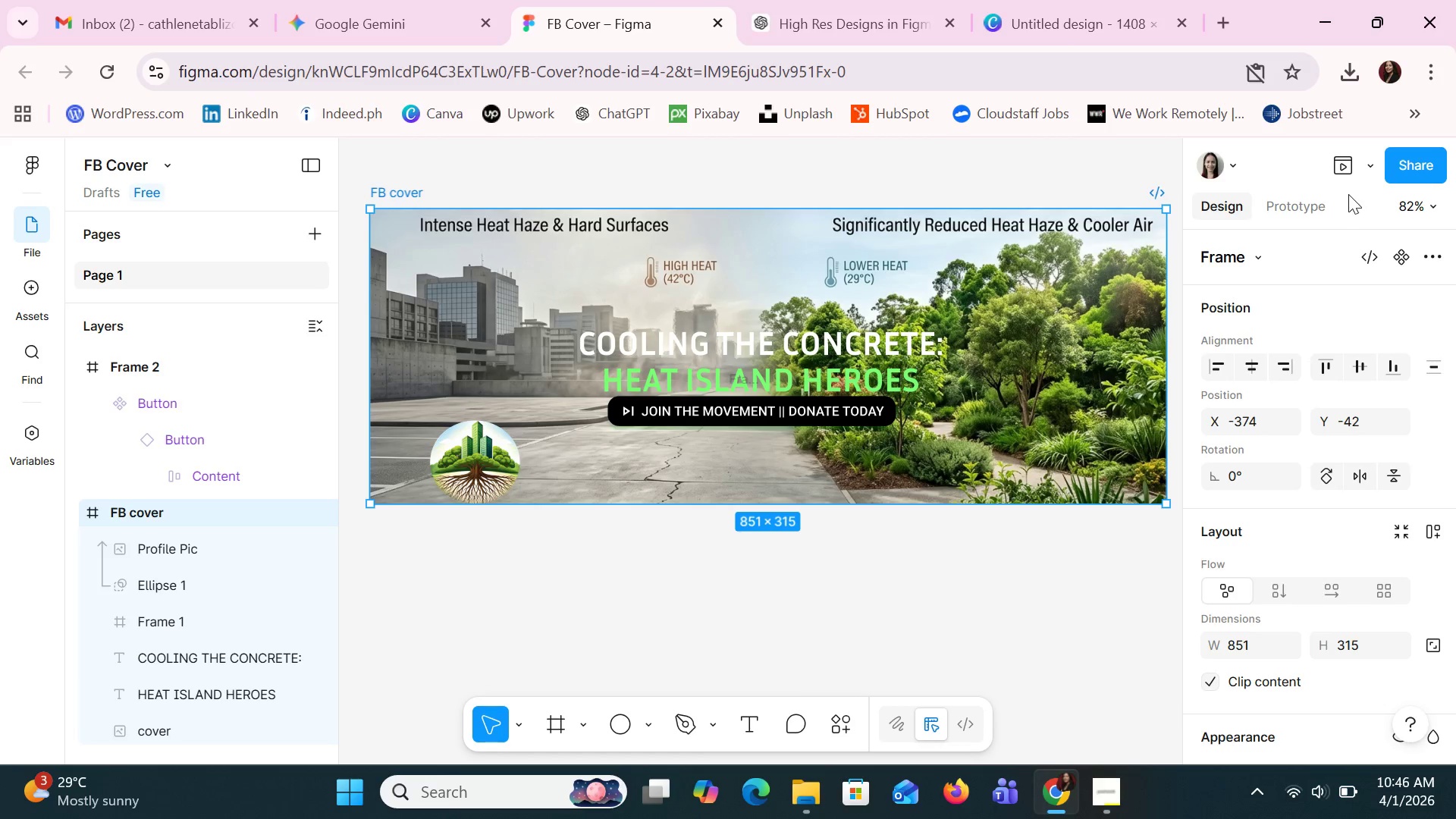 
left_click([1445, 202])
 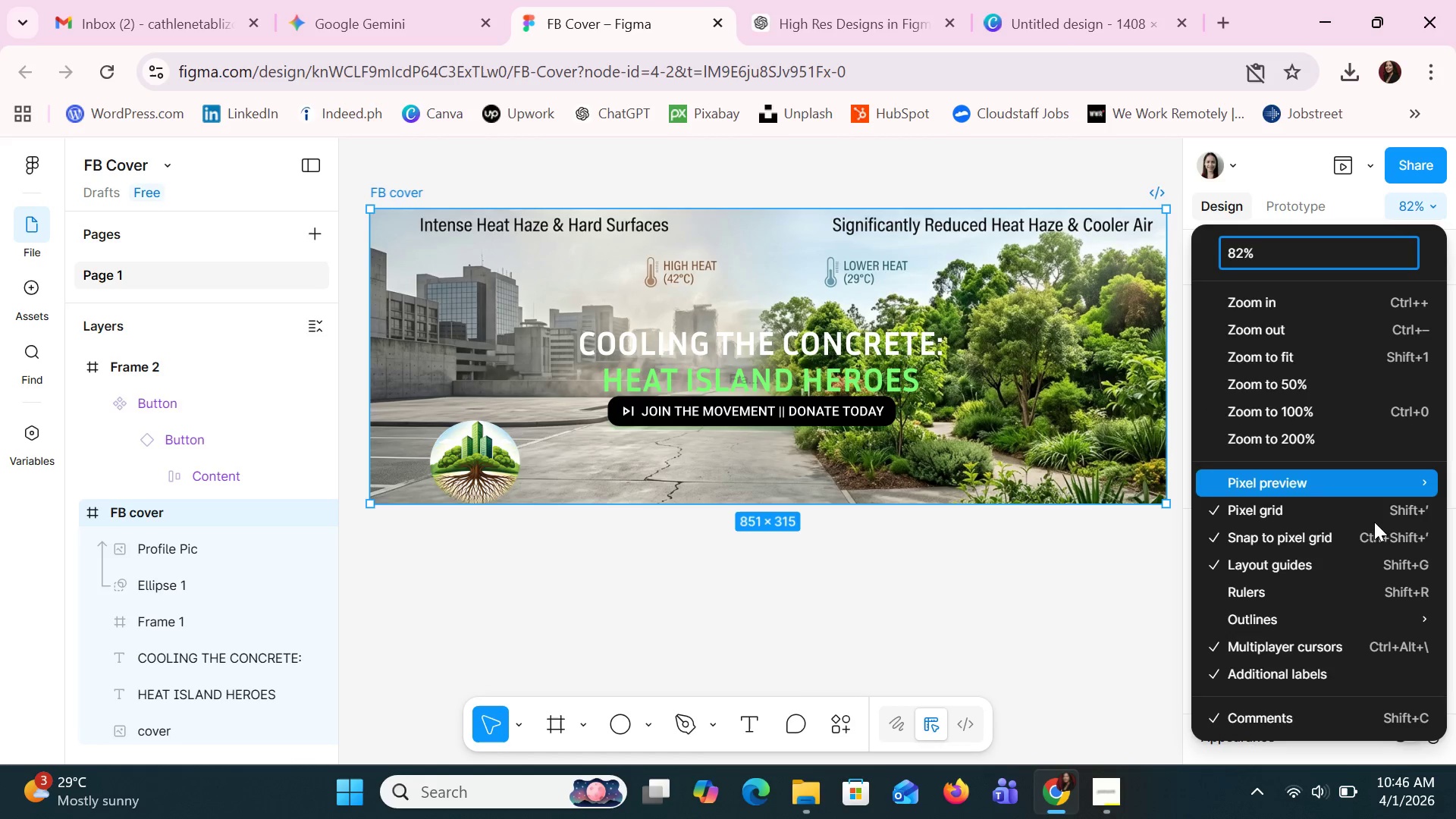 
wait(5.25)
 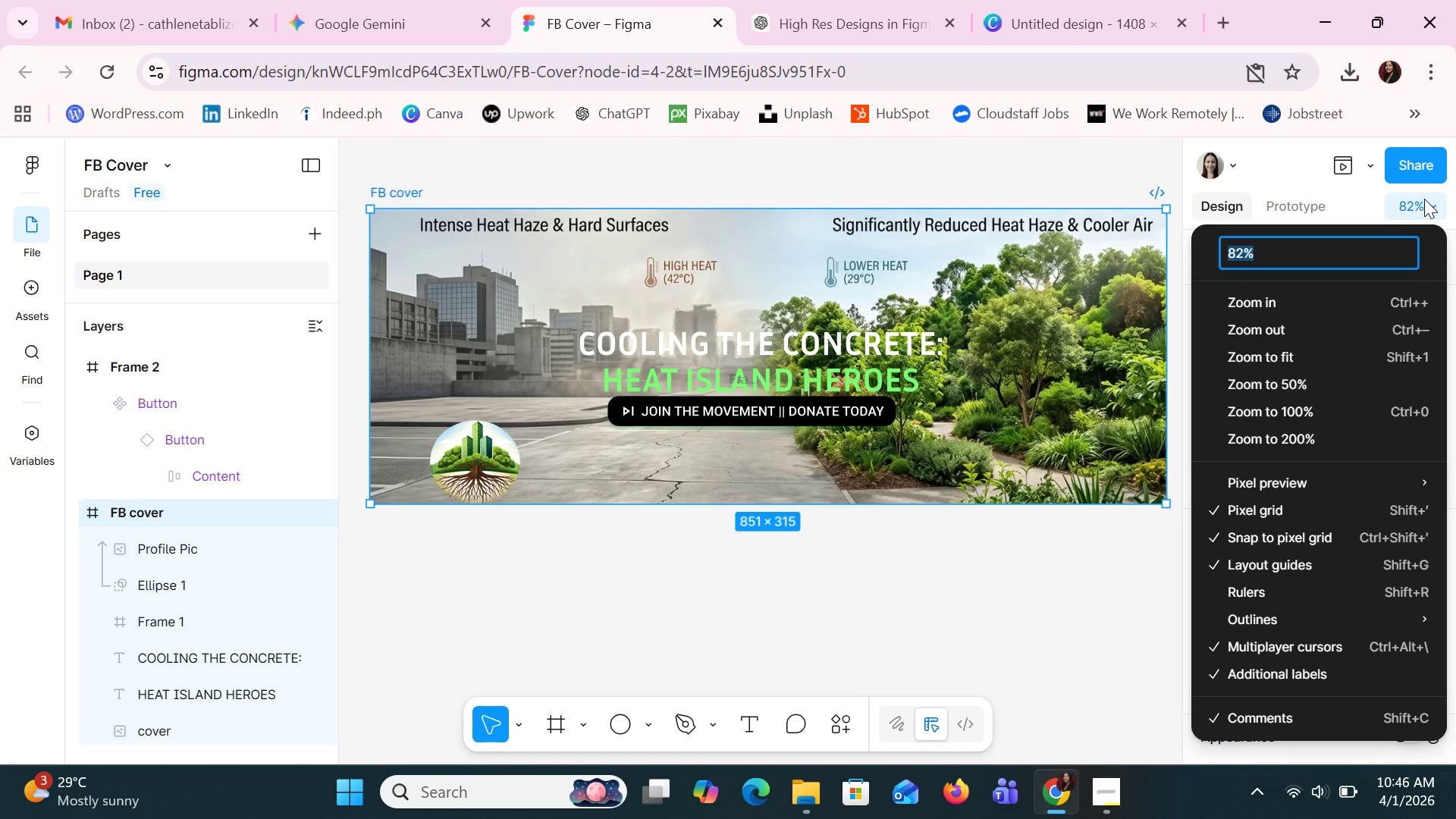 
left_click([1335, 488])
 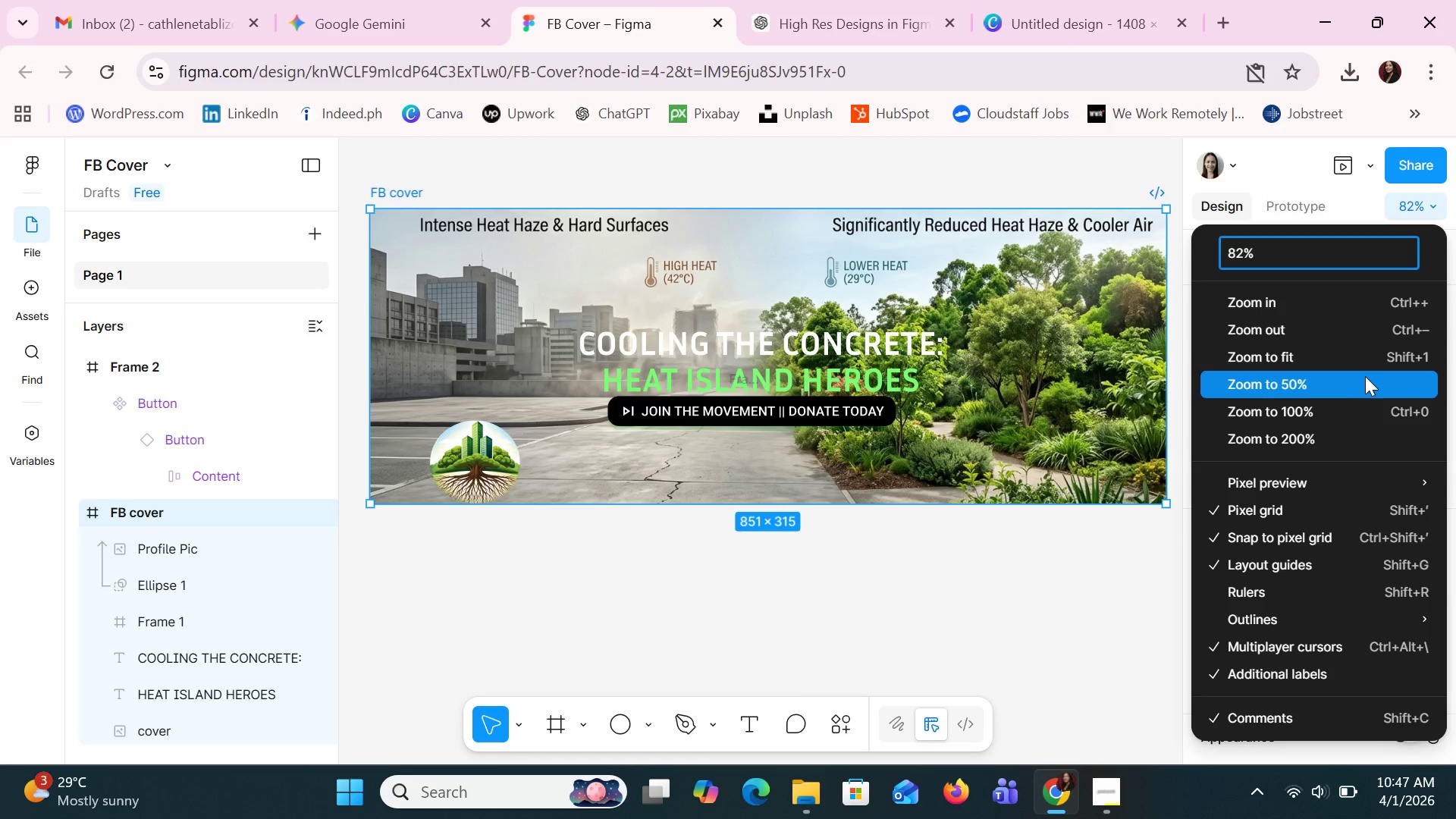 
wait(7.78)
 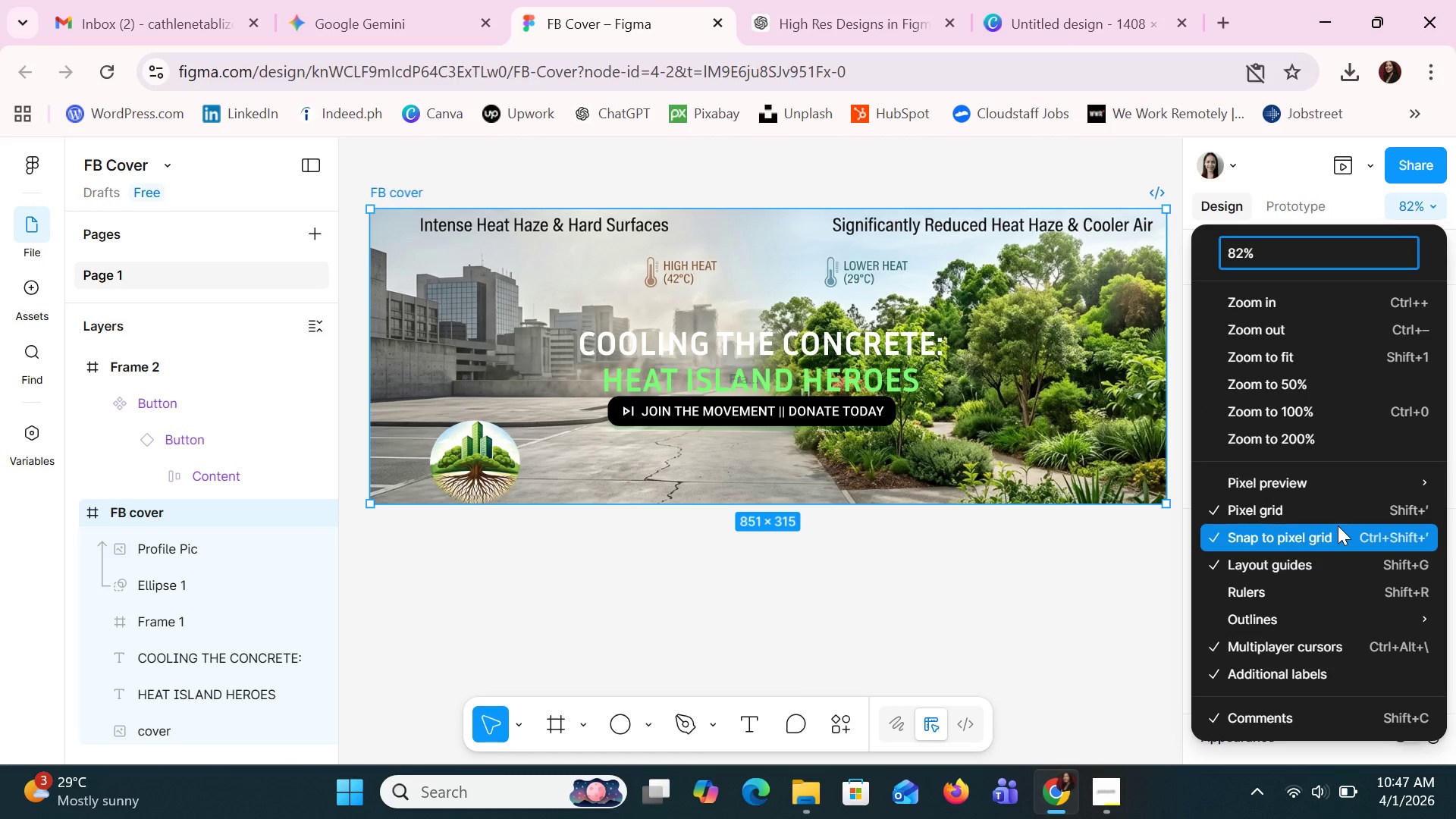 
left_click([1429, 204])
 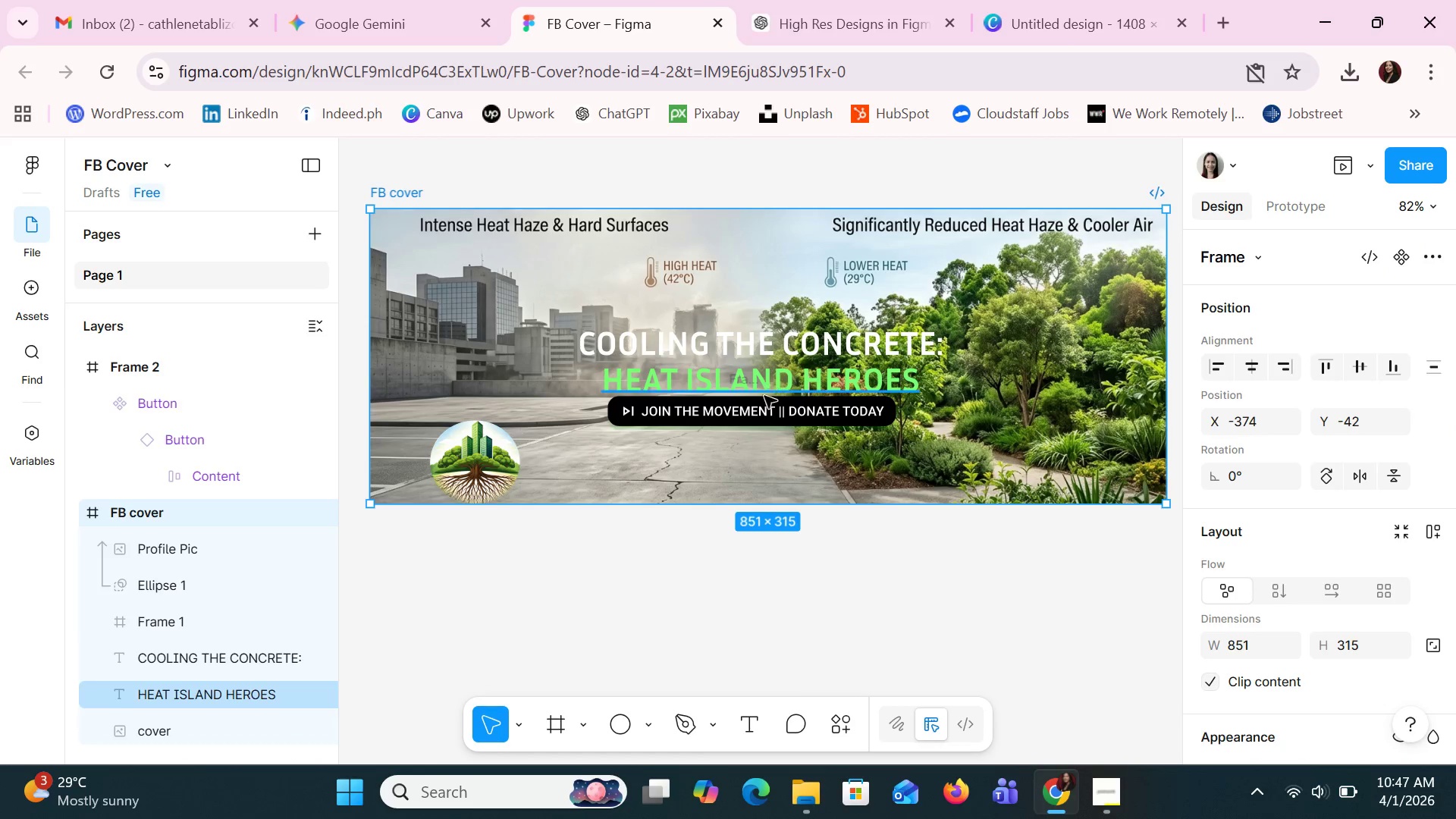 
wait(5.69)
 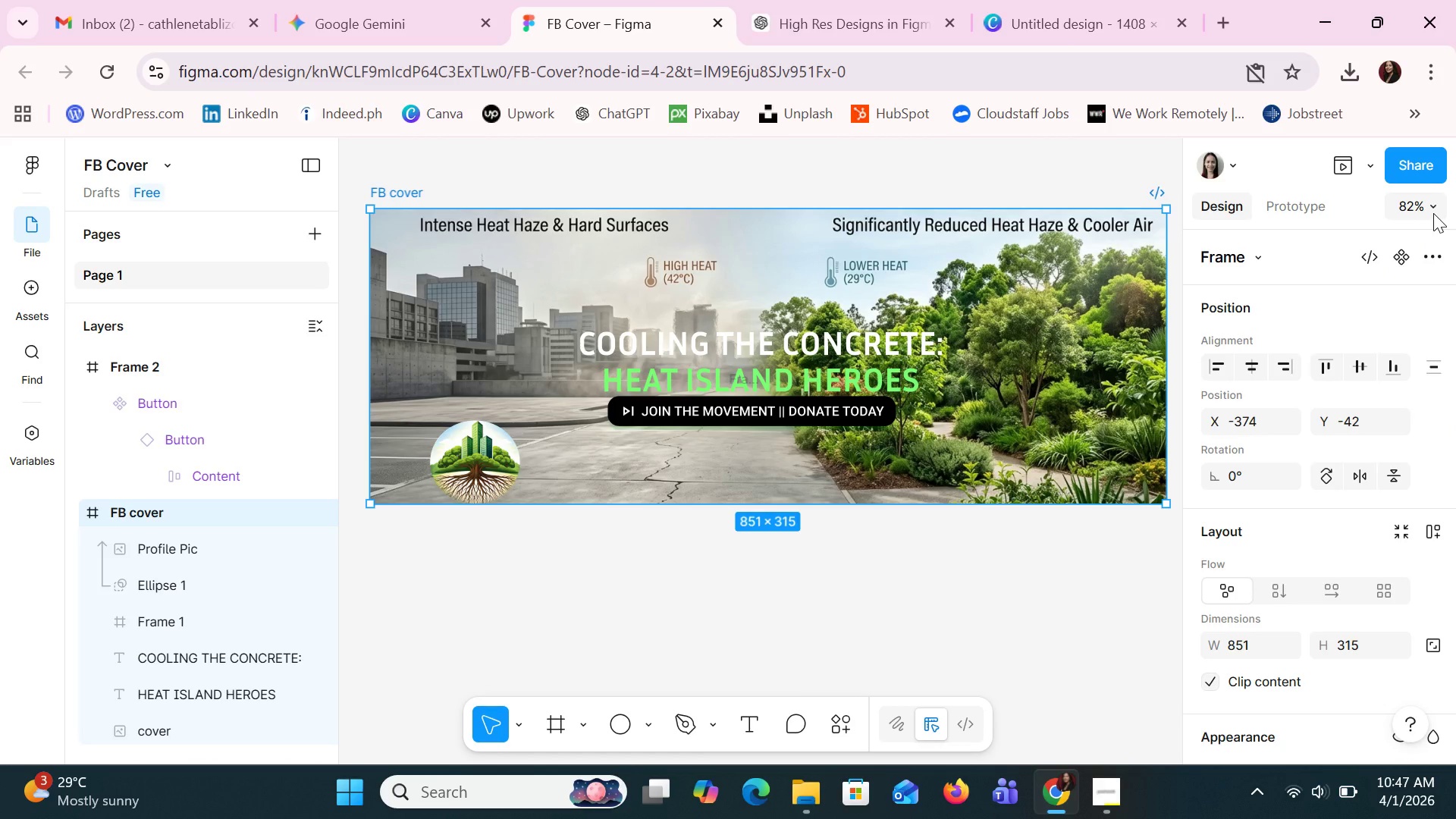 
left_click([190, 397])
 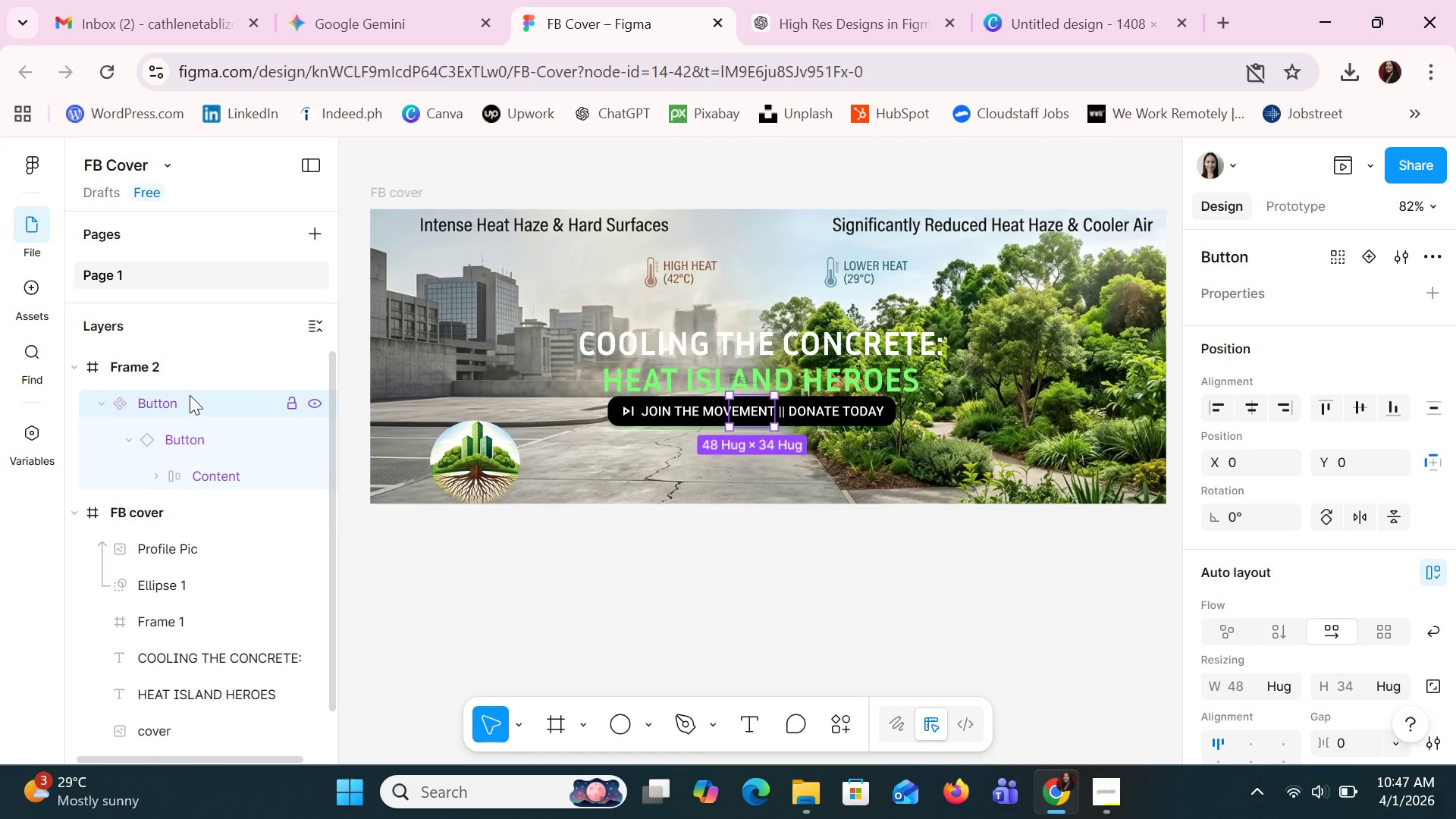 
left_click([177, 370])
 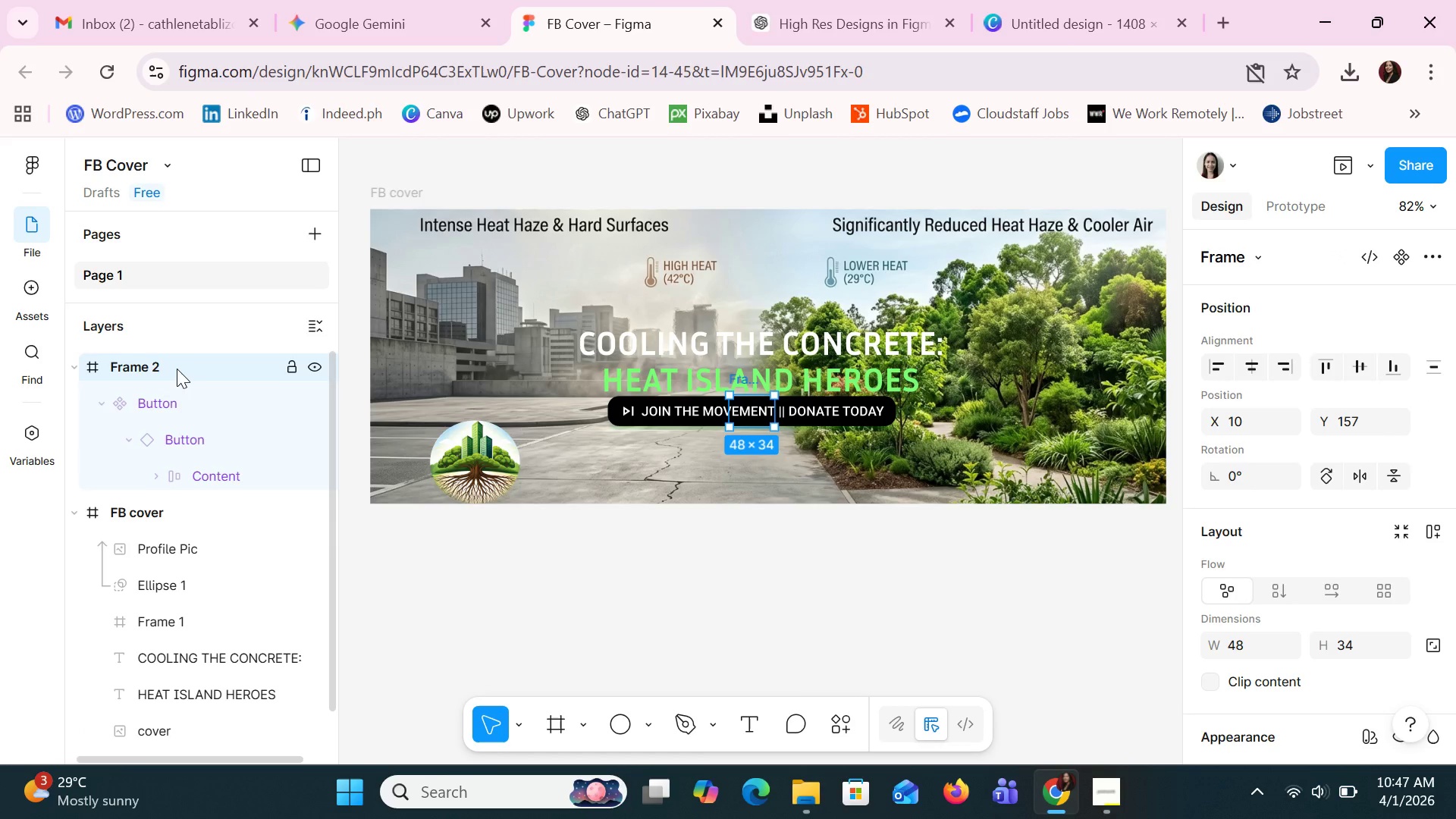 
key(Delete)
 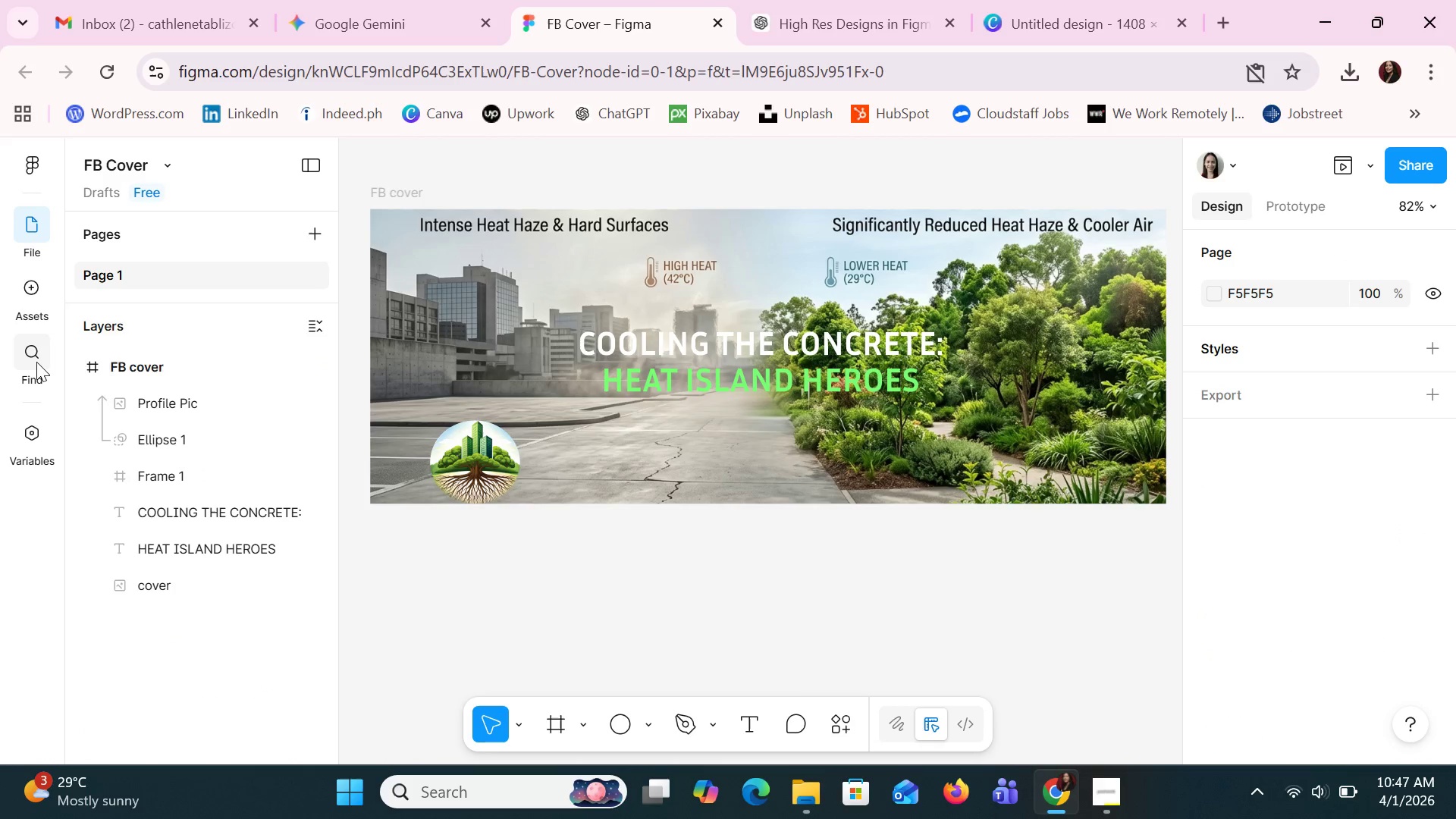 
wait(5.43)
 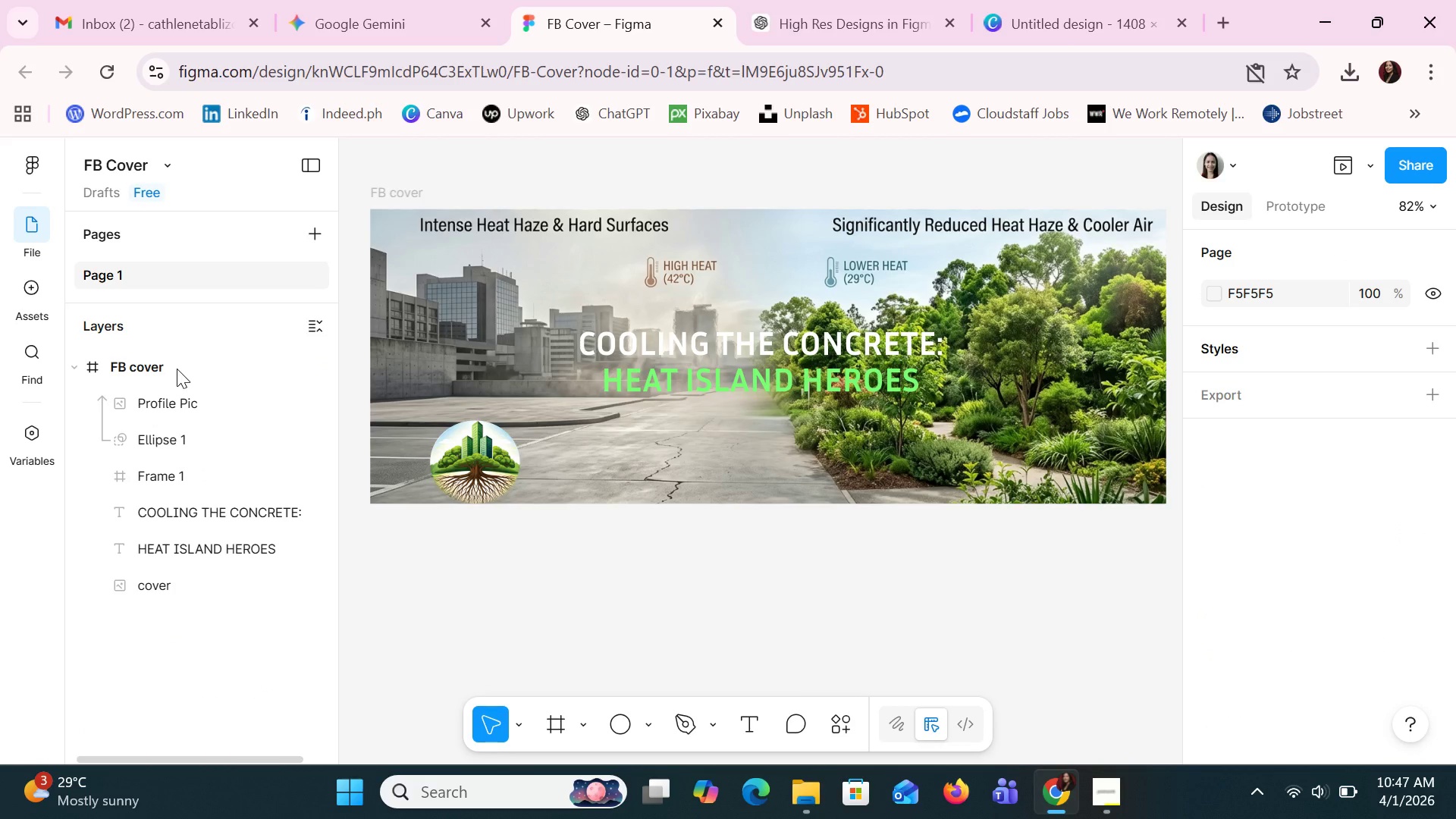 
mouse_move([39, 435])
 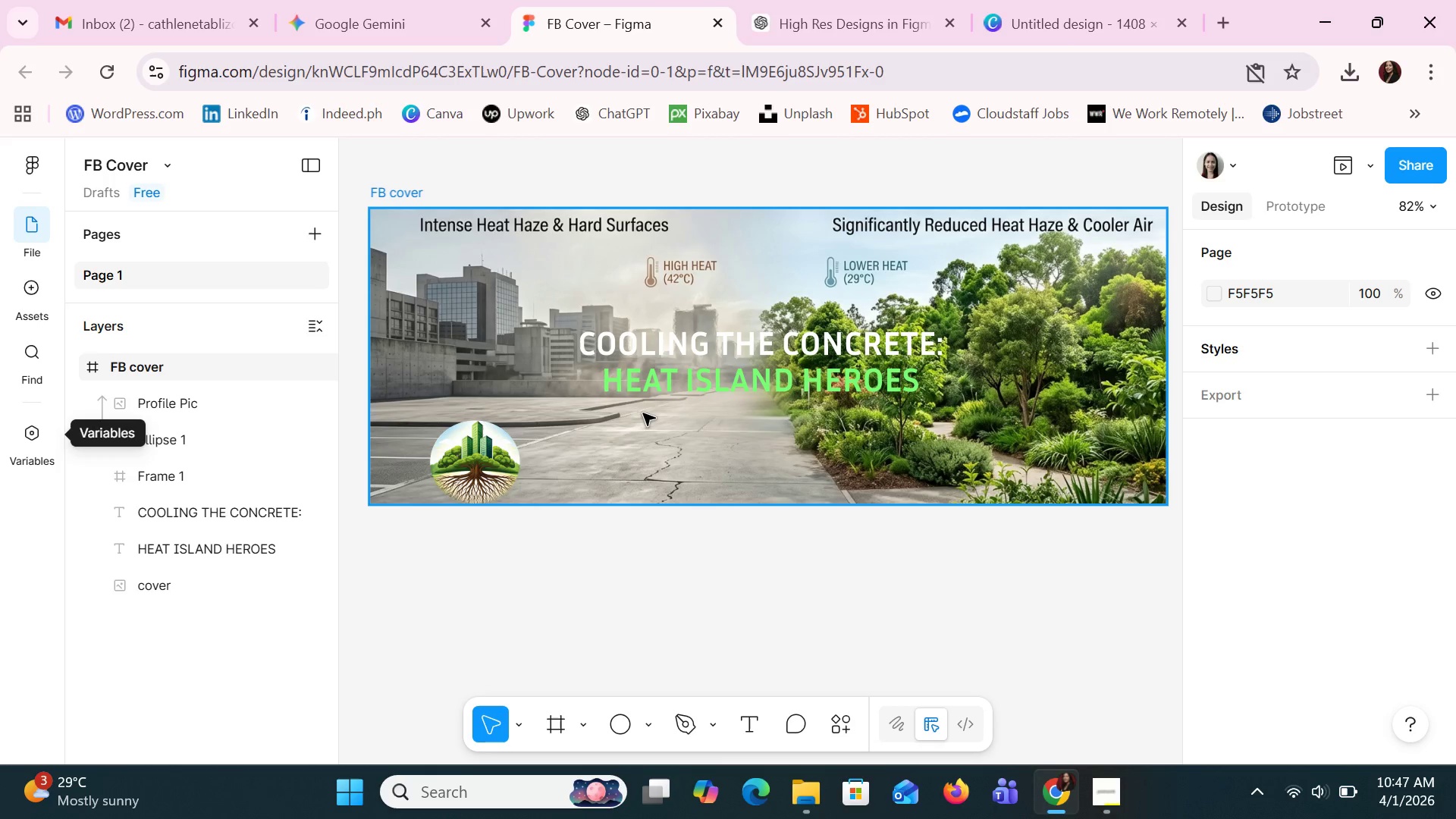 
left_click([643, 413])
 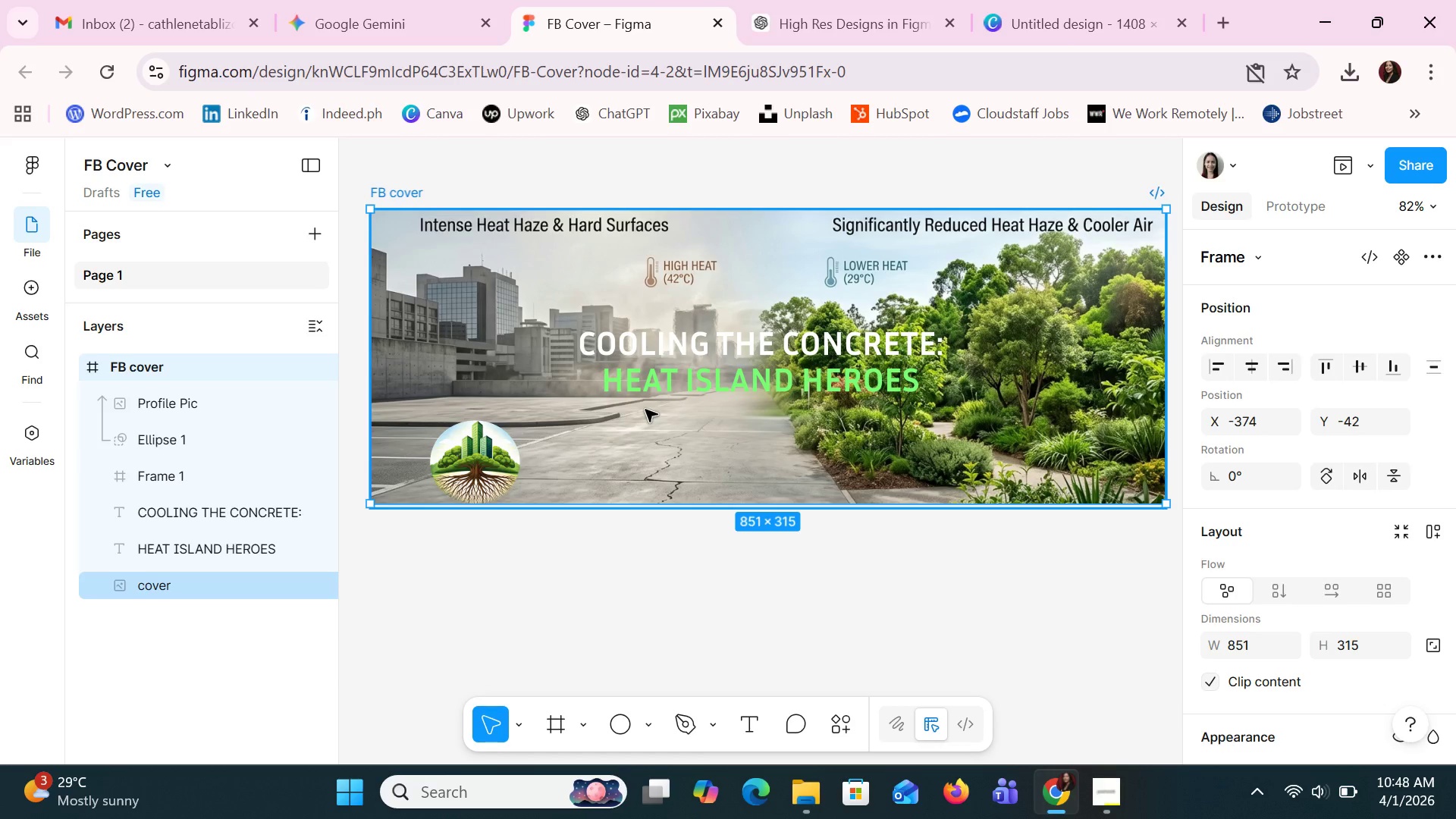 
wait(77.47)
 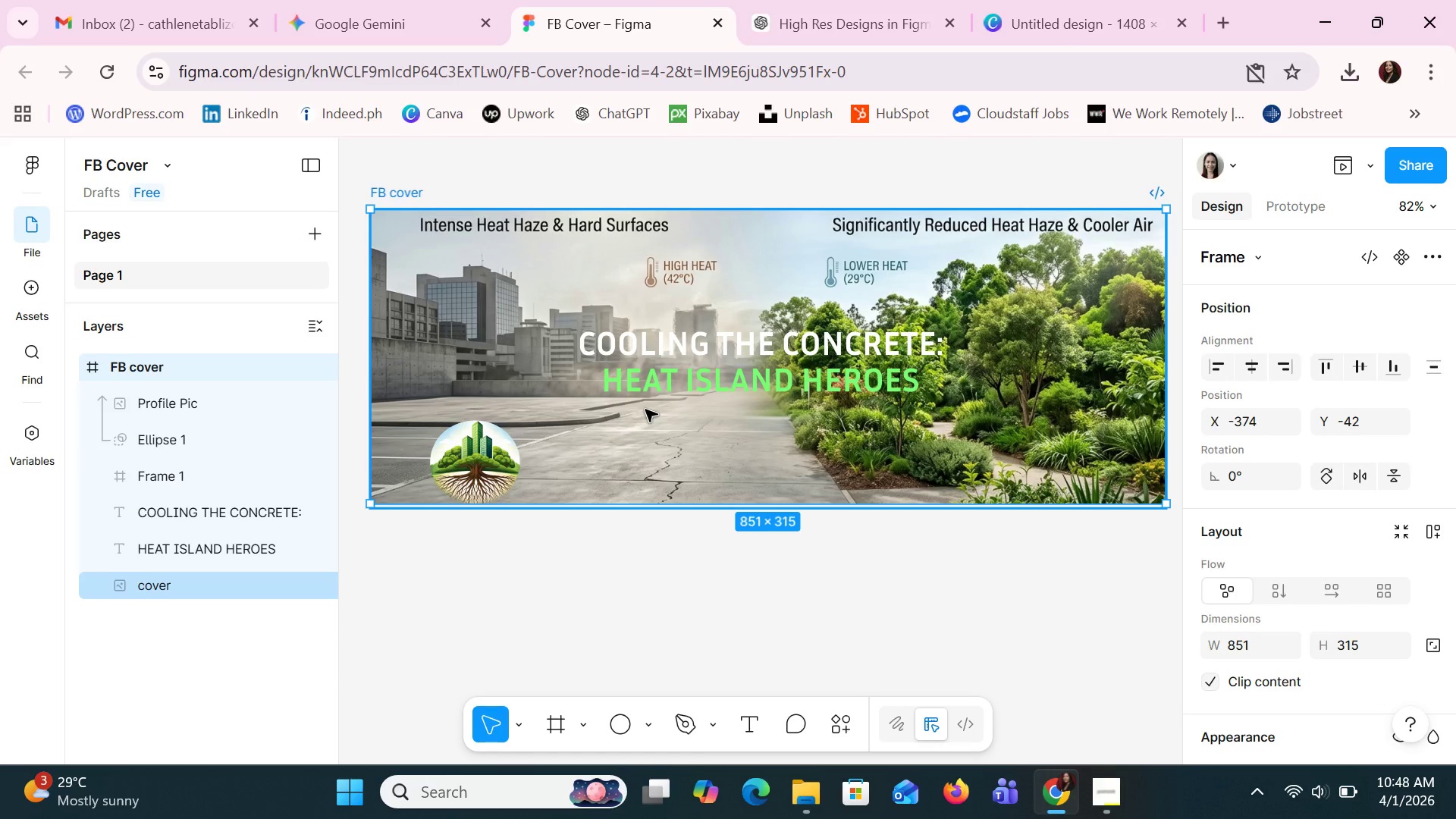 
left_click([645, 410])
 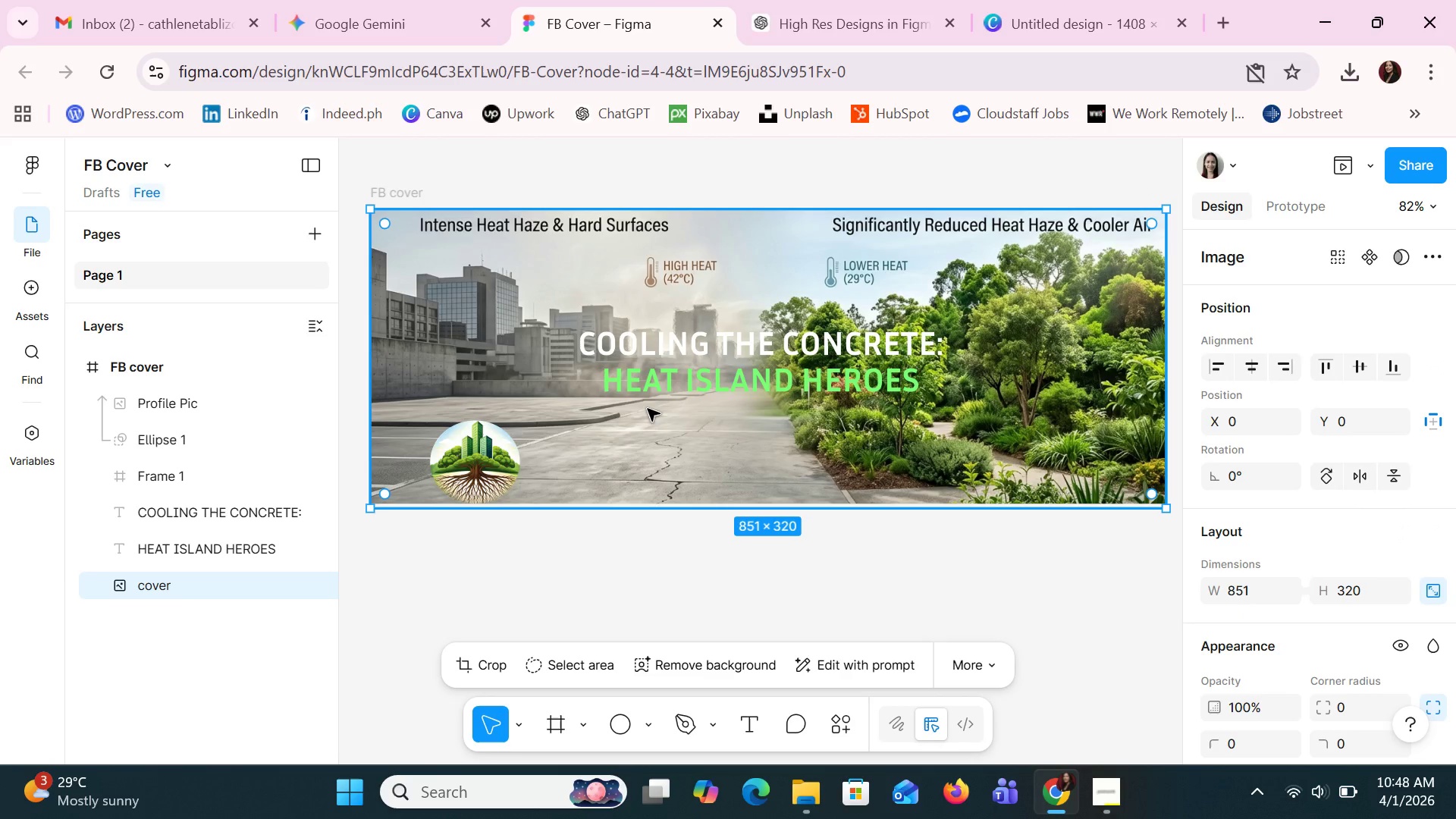 
key(T)
 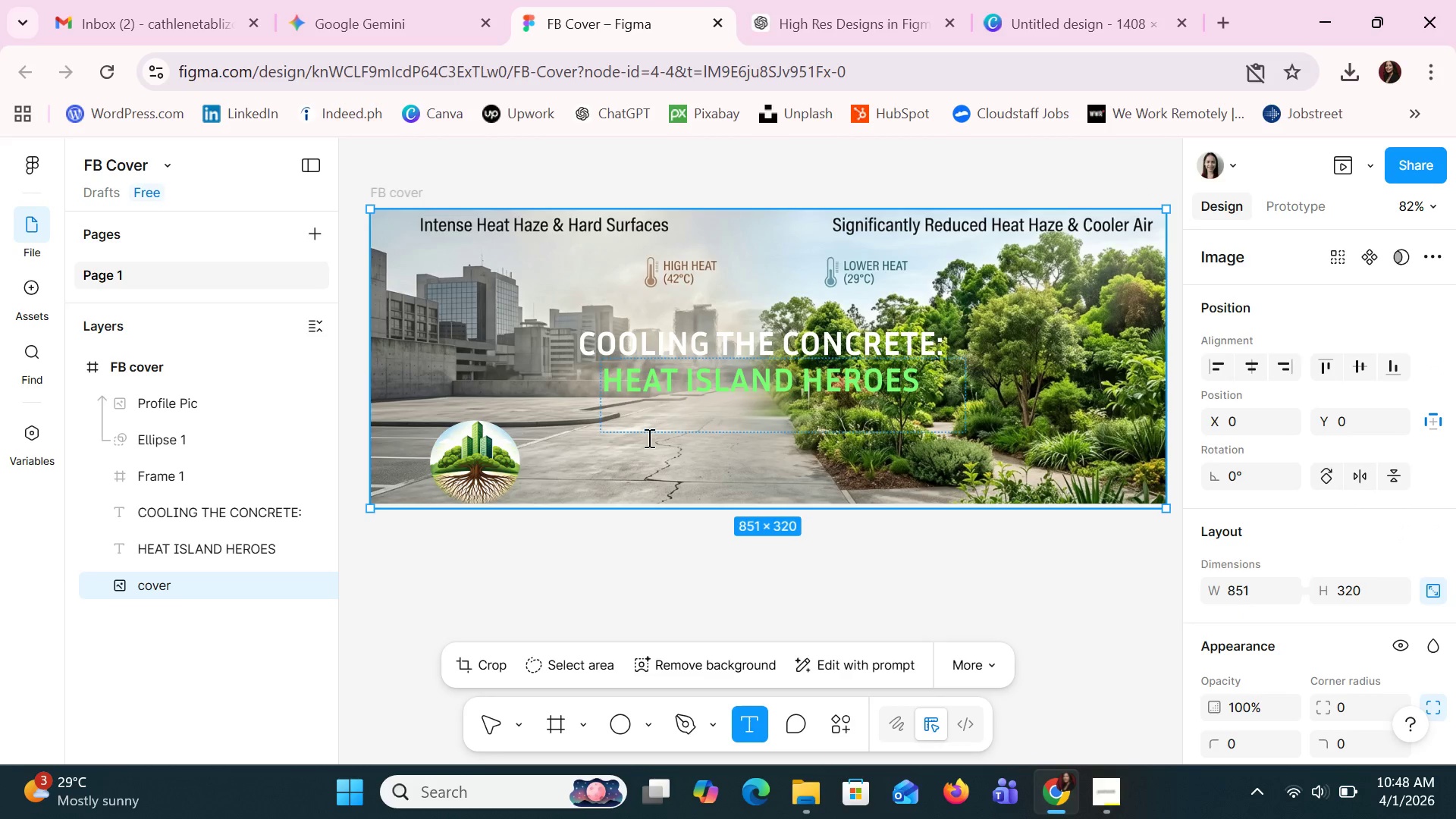 
left_click([654, 459])
 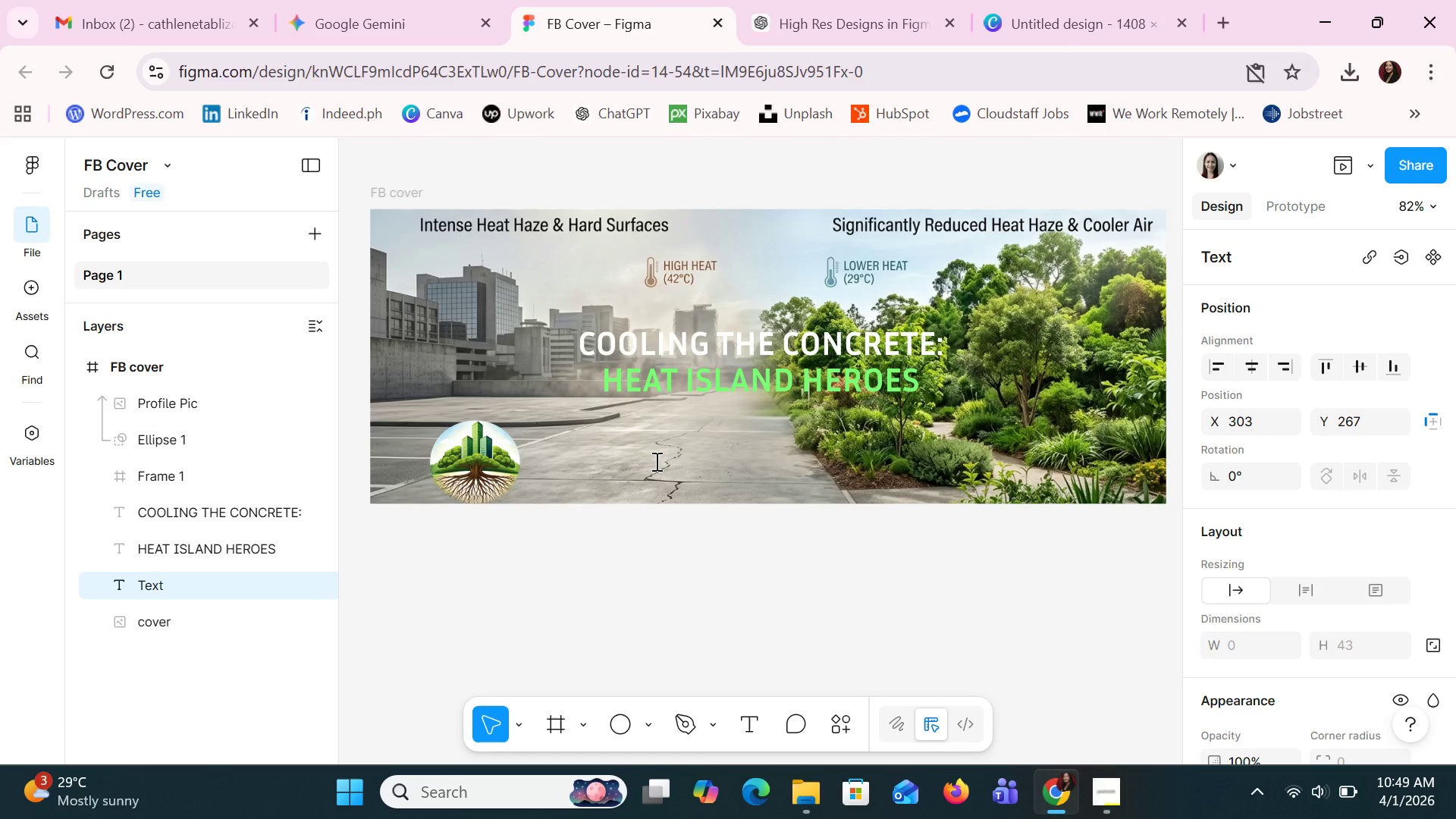 
wait(28.64)
 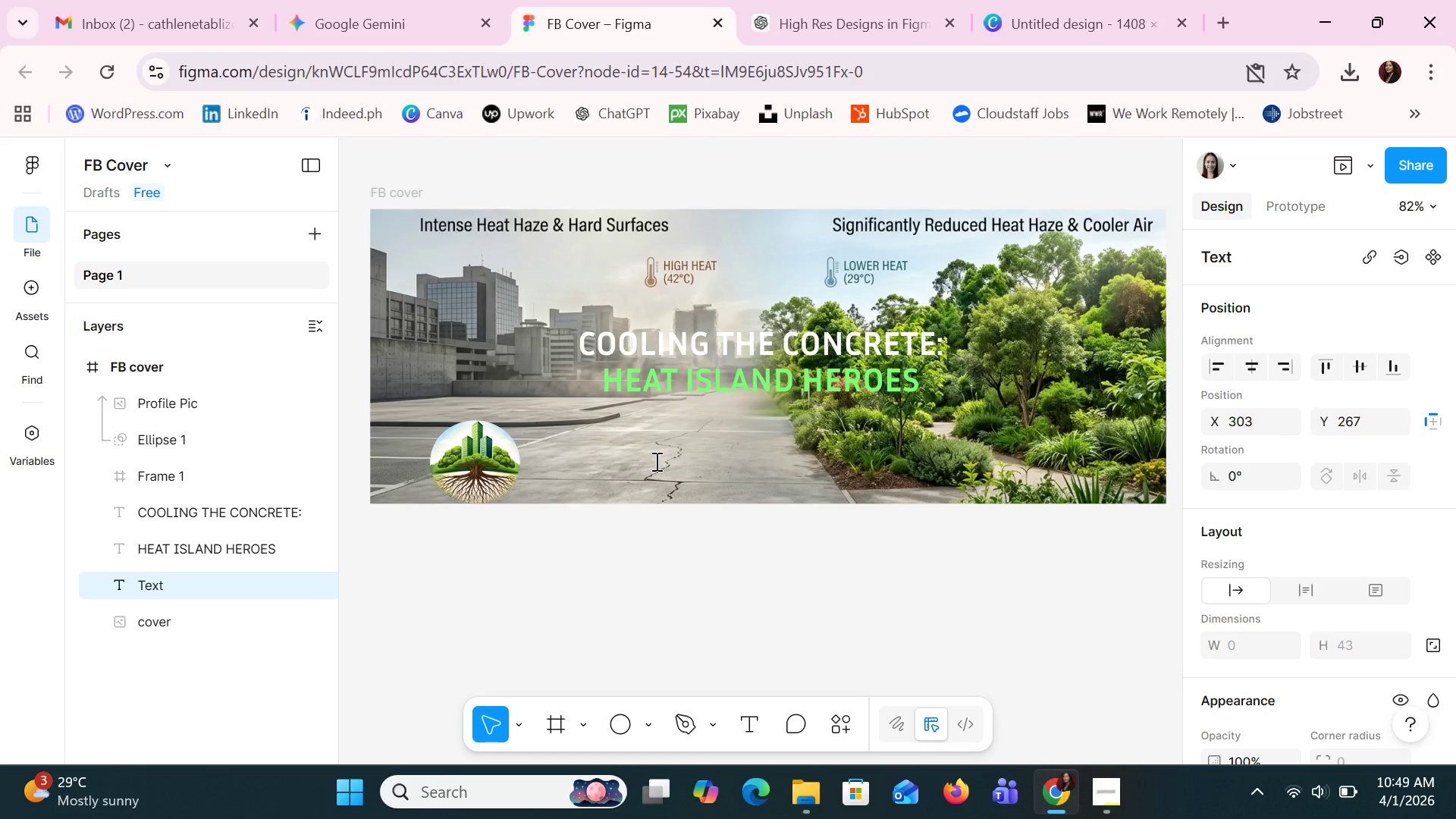 
key(Control+F)
 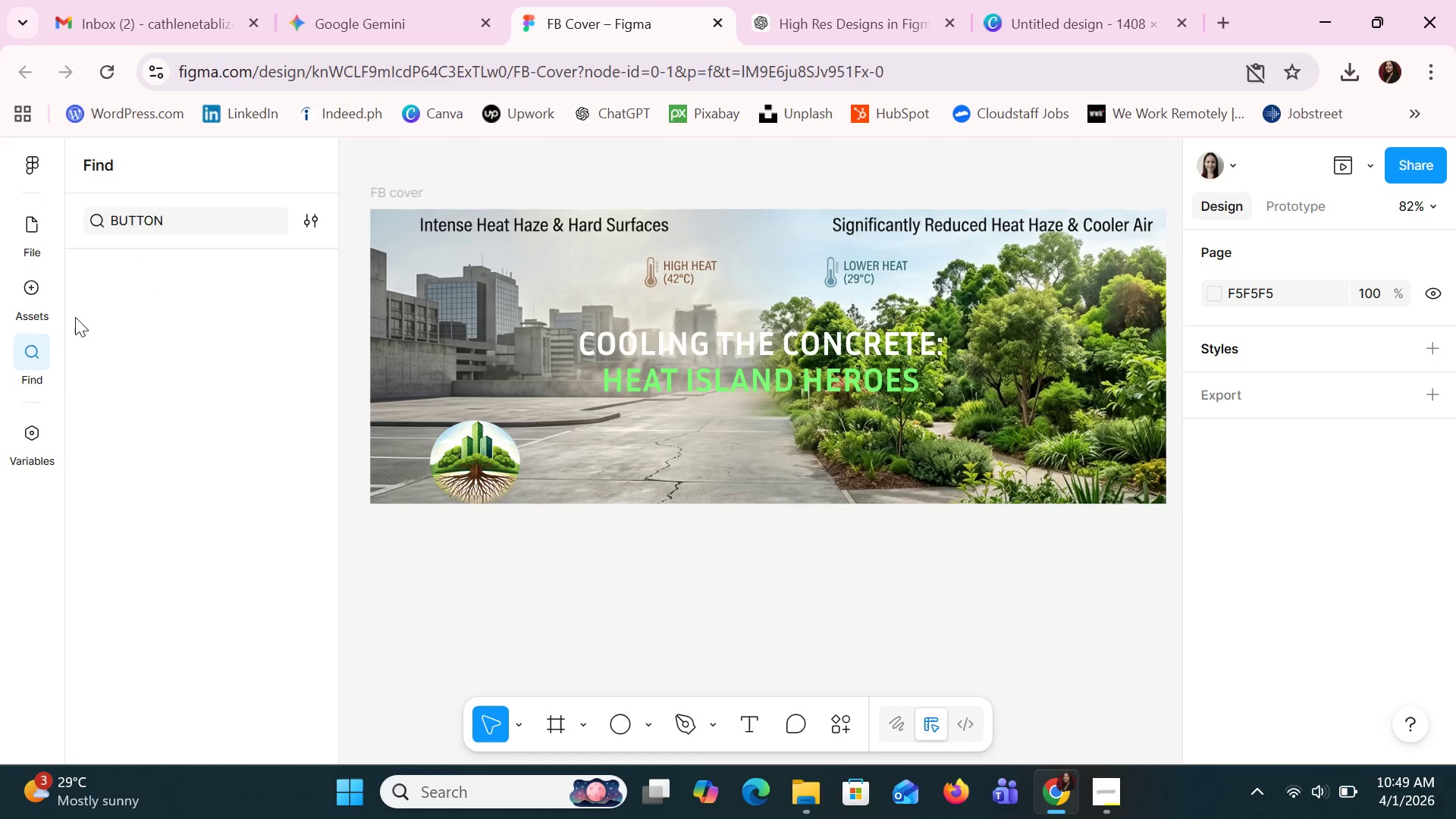 
type(BUTTON)
key(Backspace)
key(Backspace)
key(Backspace)
key(Backspace)
key(Backspace)
key(Backspace)
 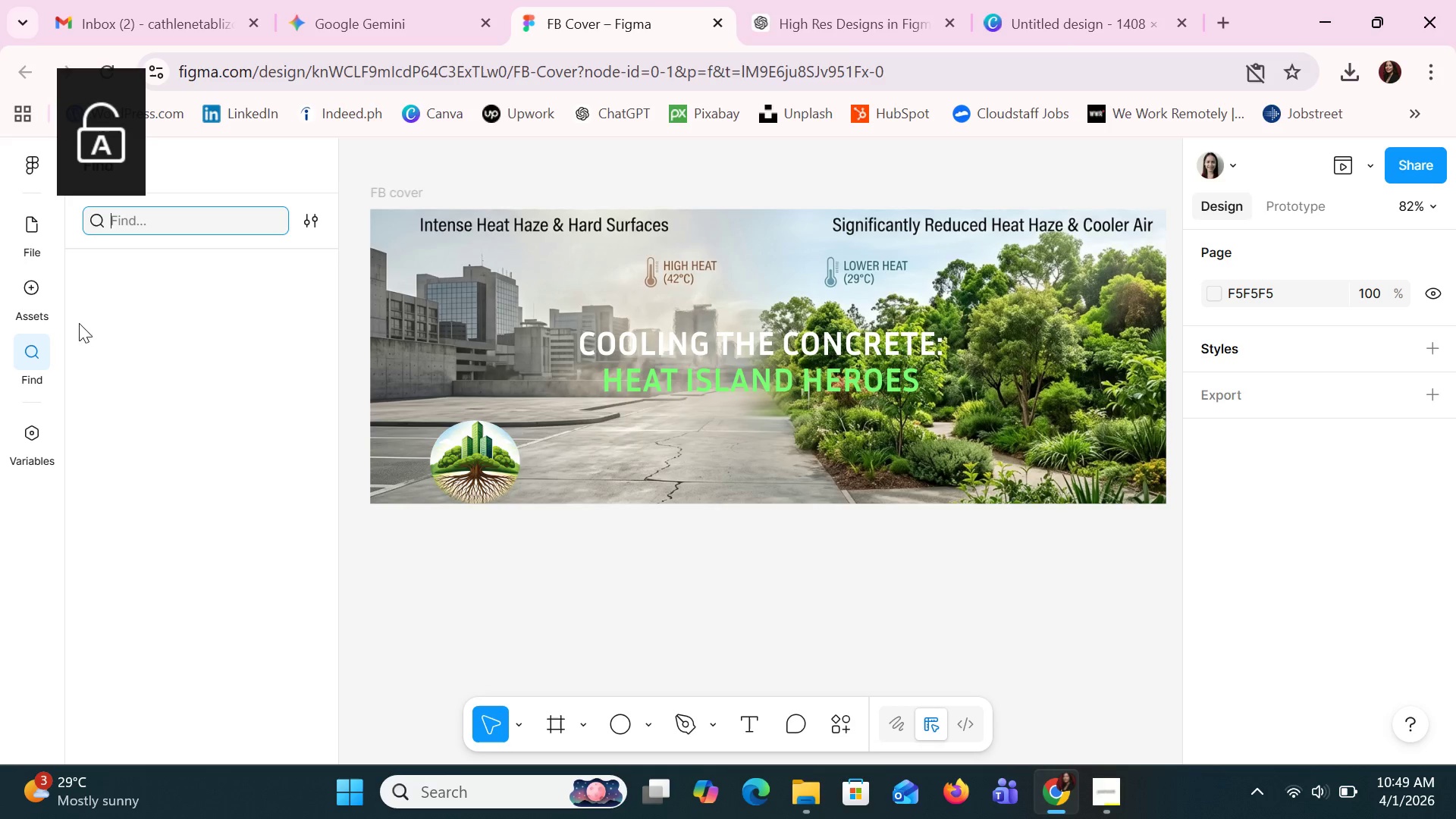 
key(CapsLock)
 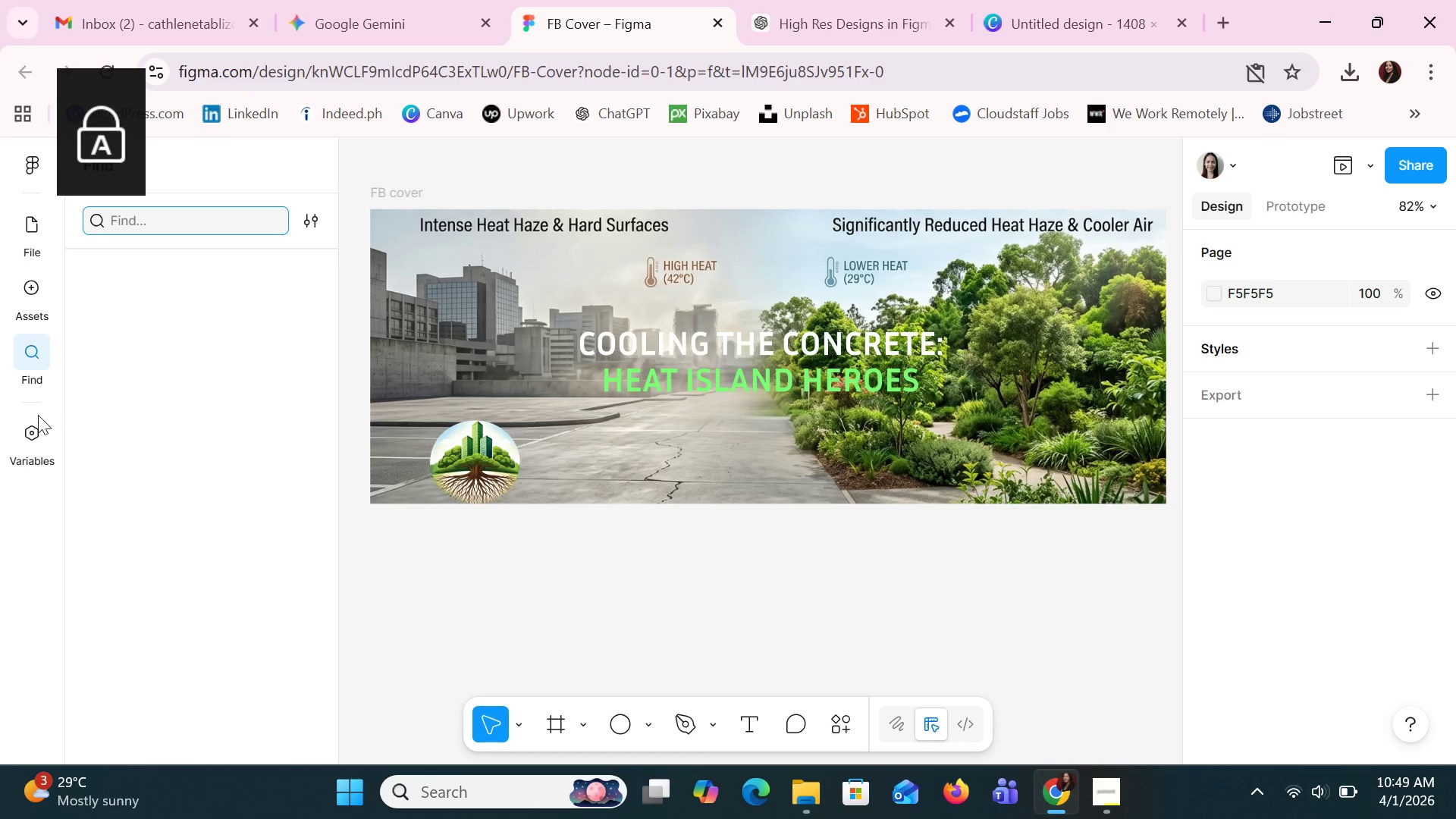 
left_click([35, 428])
 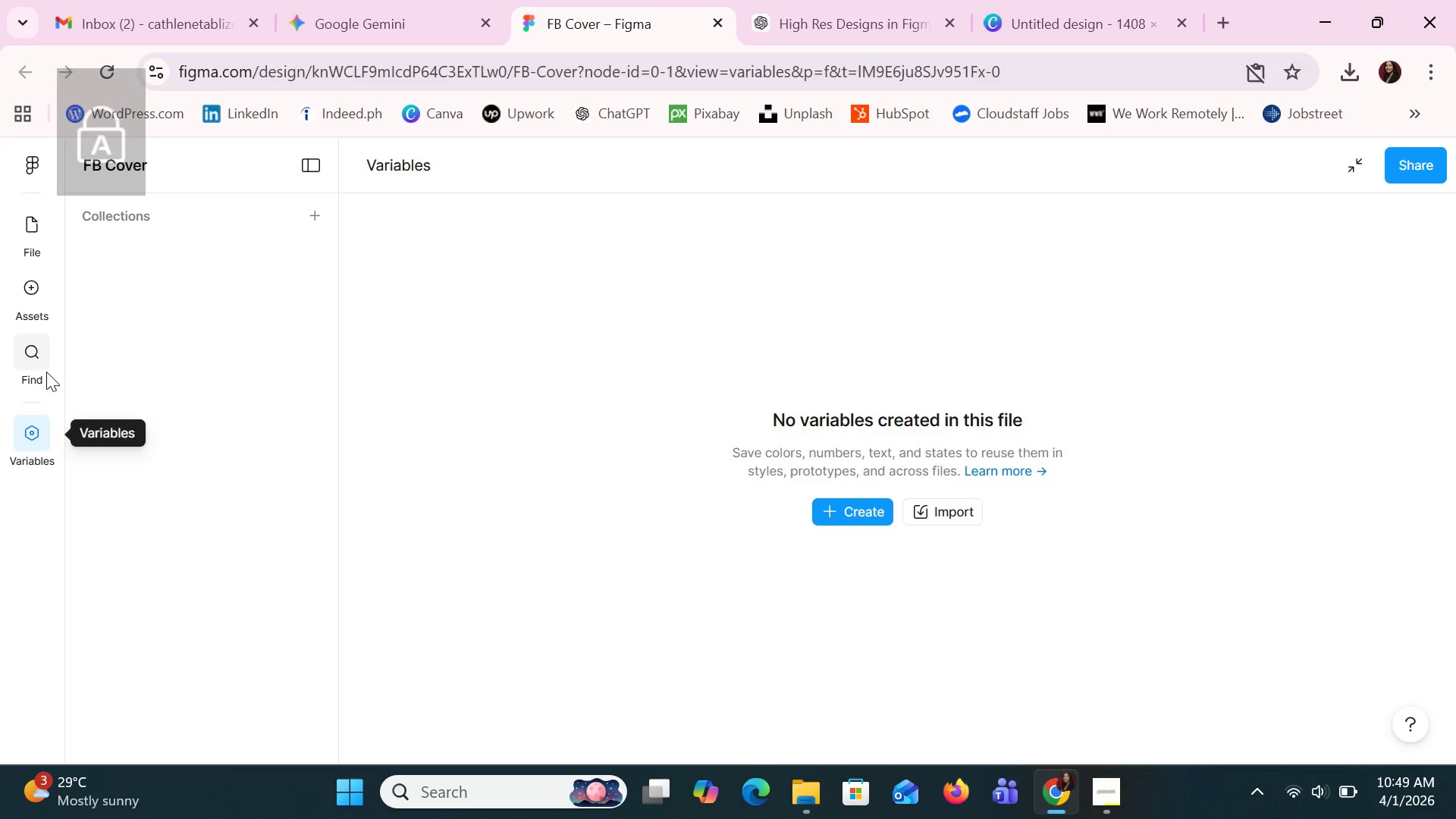 
left_click([25, 233])
 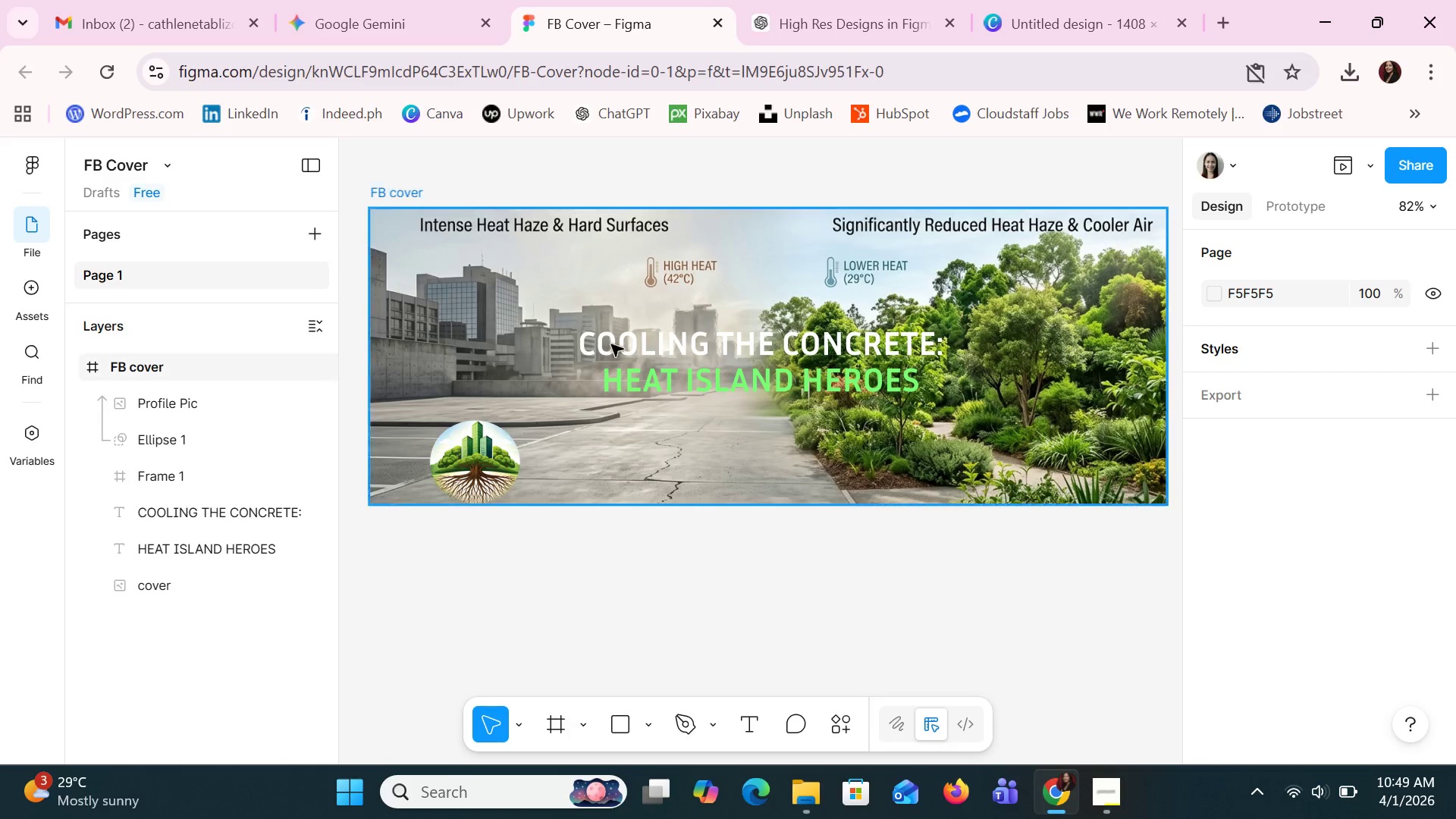 
left_click([706, 424])
 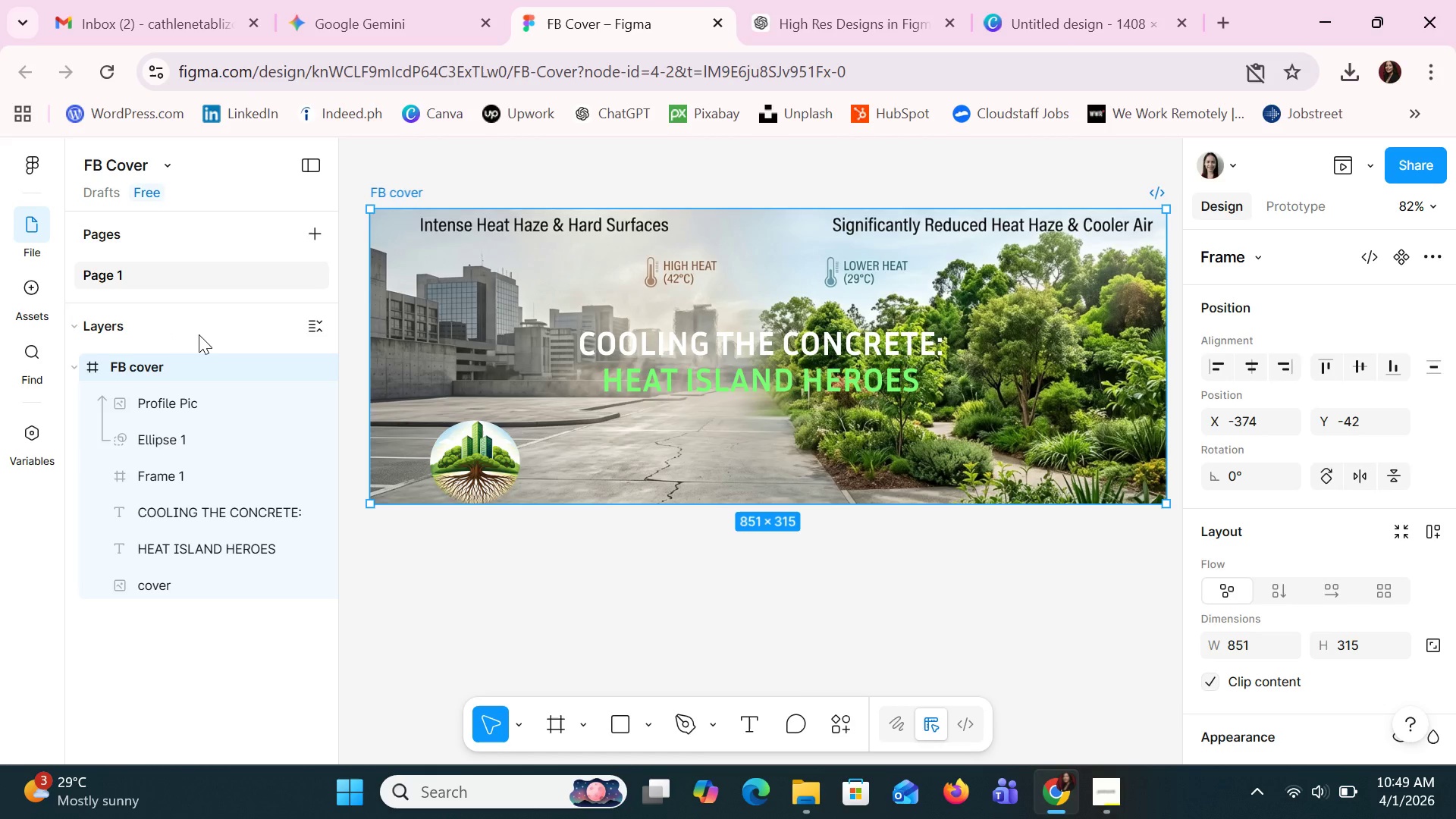 
wait(13.97)
 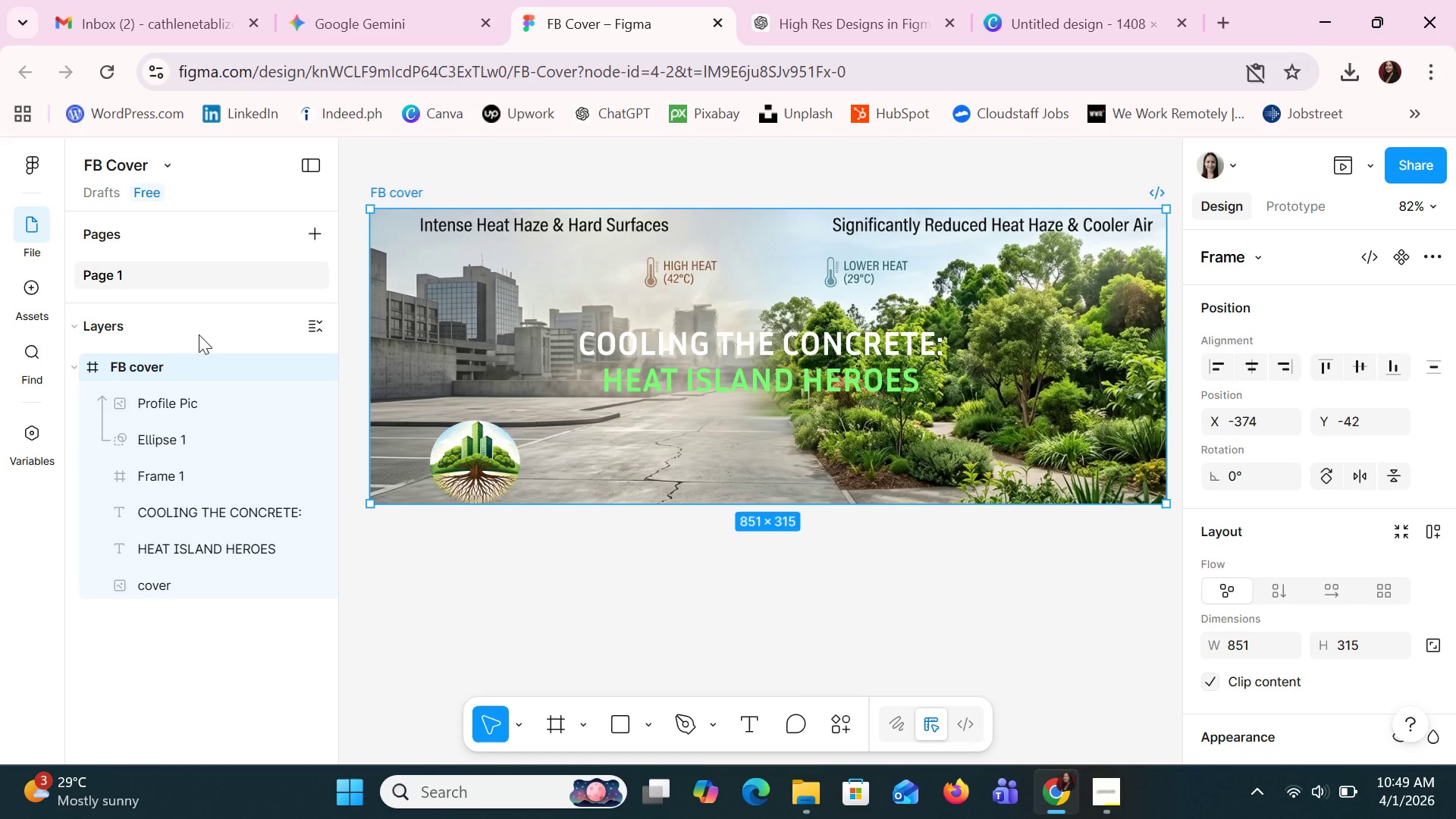 
left_click([743, 598])
 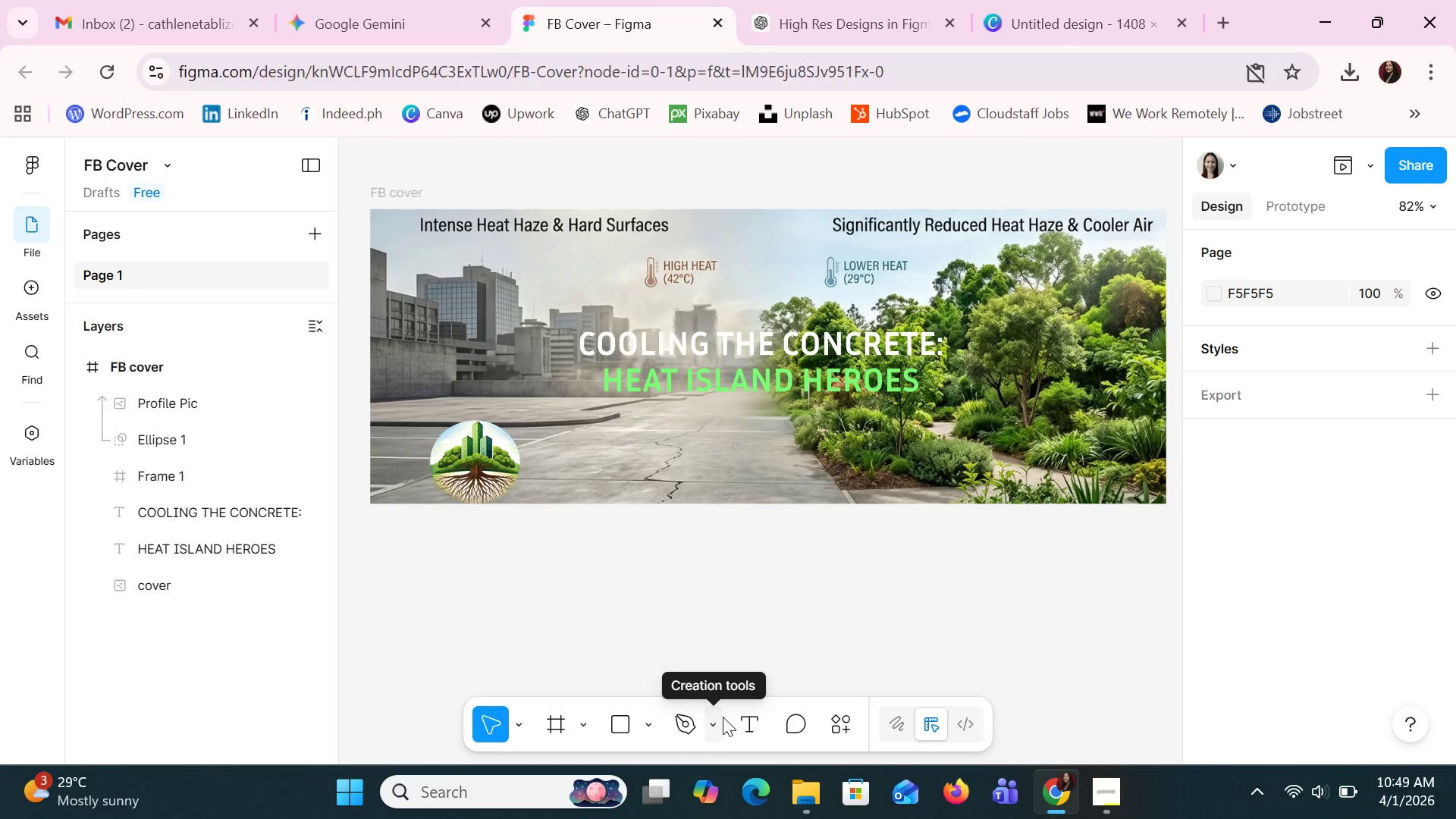 
left_click([723, 717])
 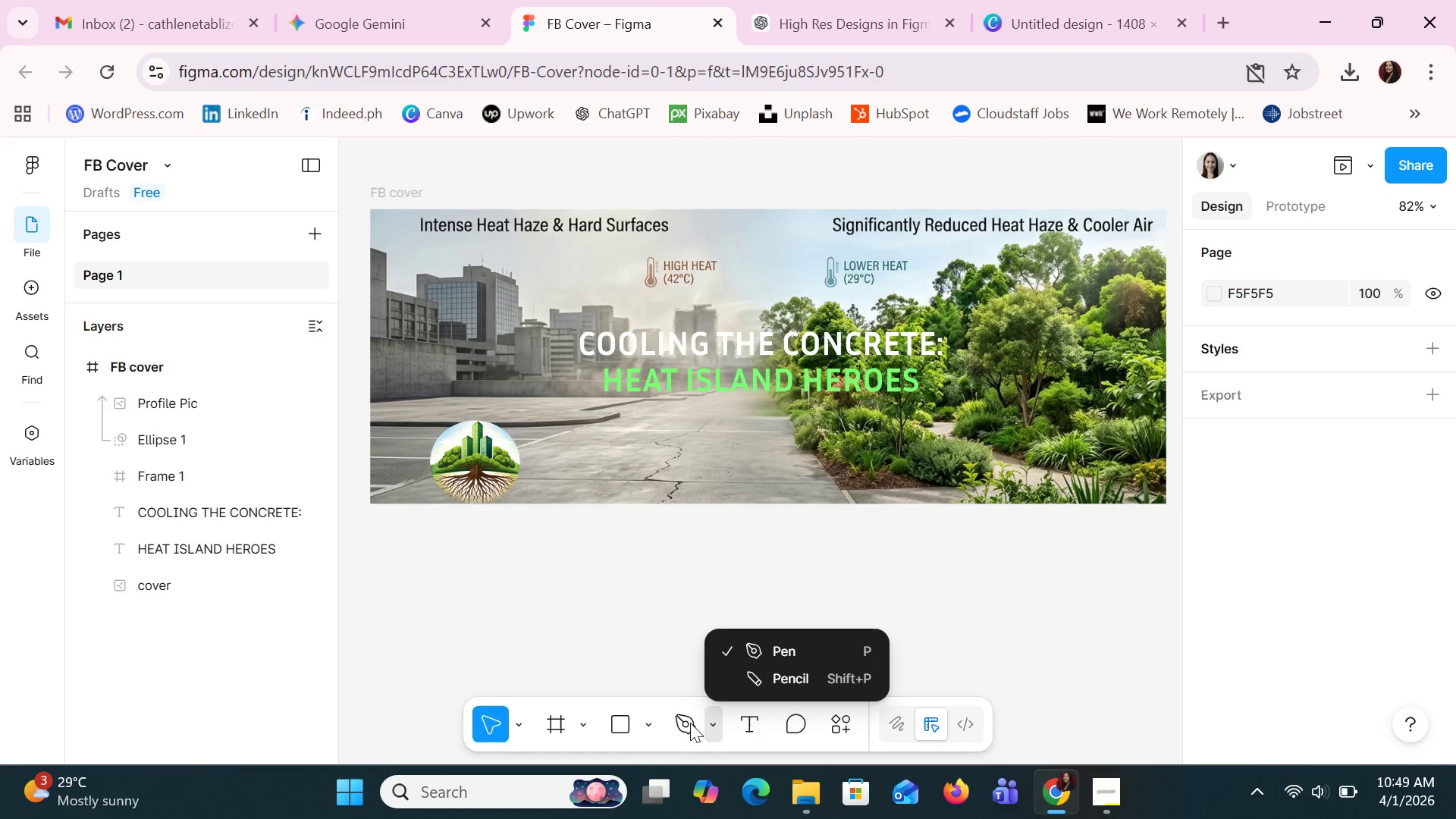 
left_click([654, 725])
 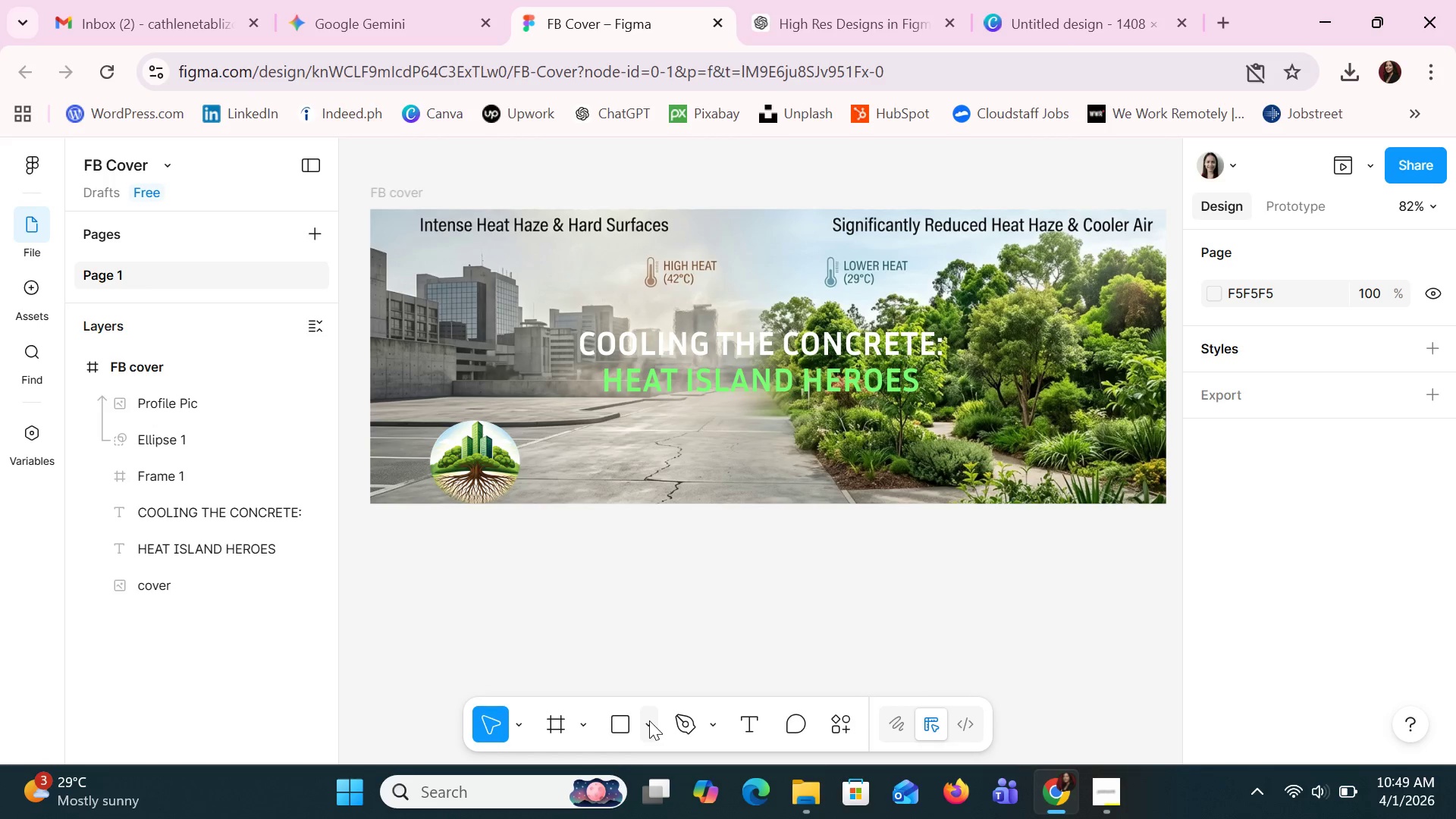 
left_click([649, 720])
 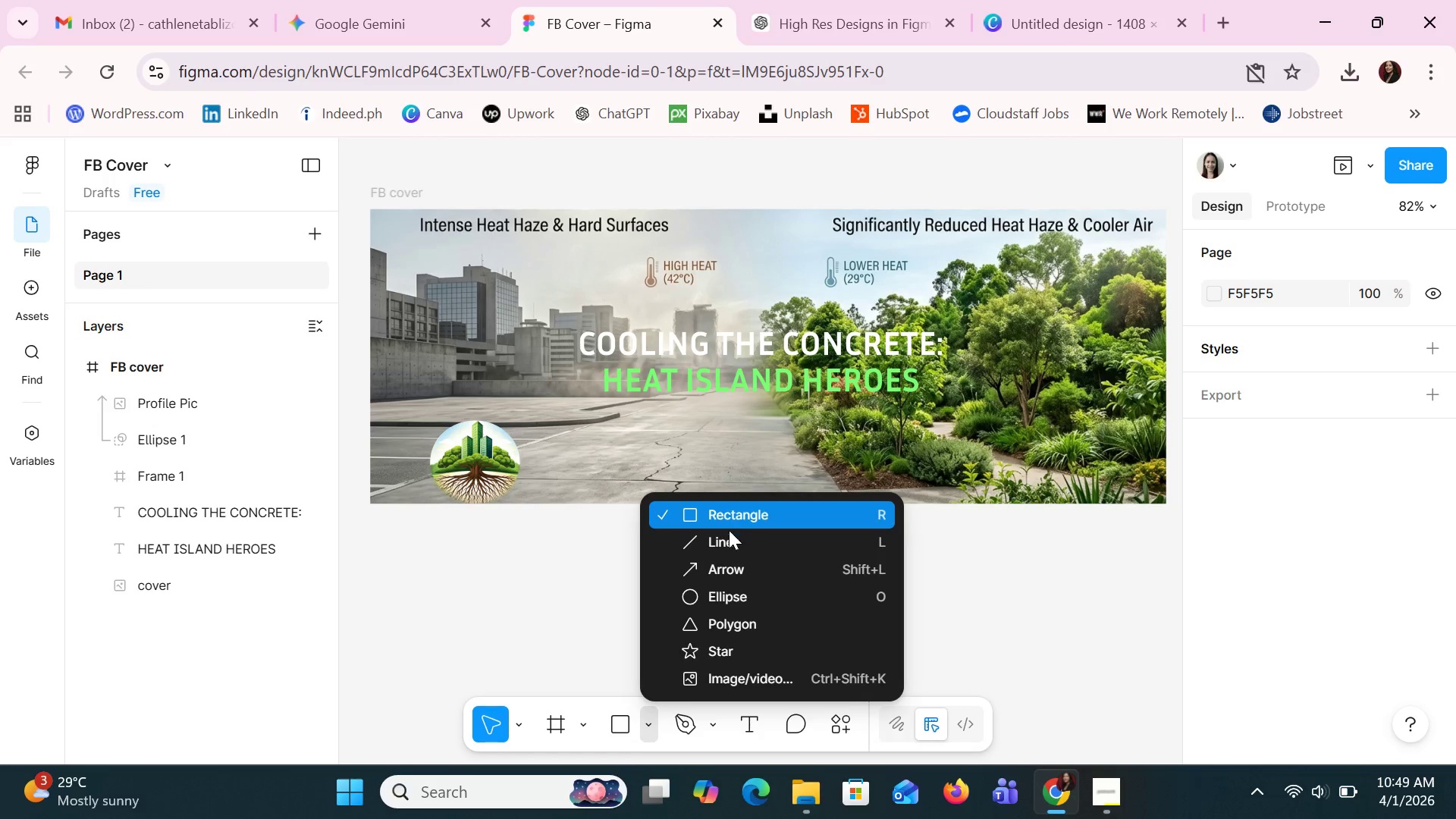 
left_click([589, 730])
 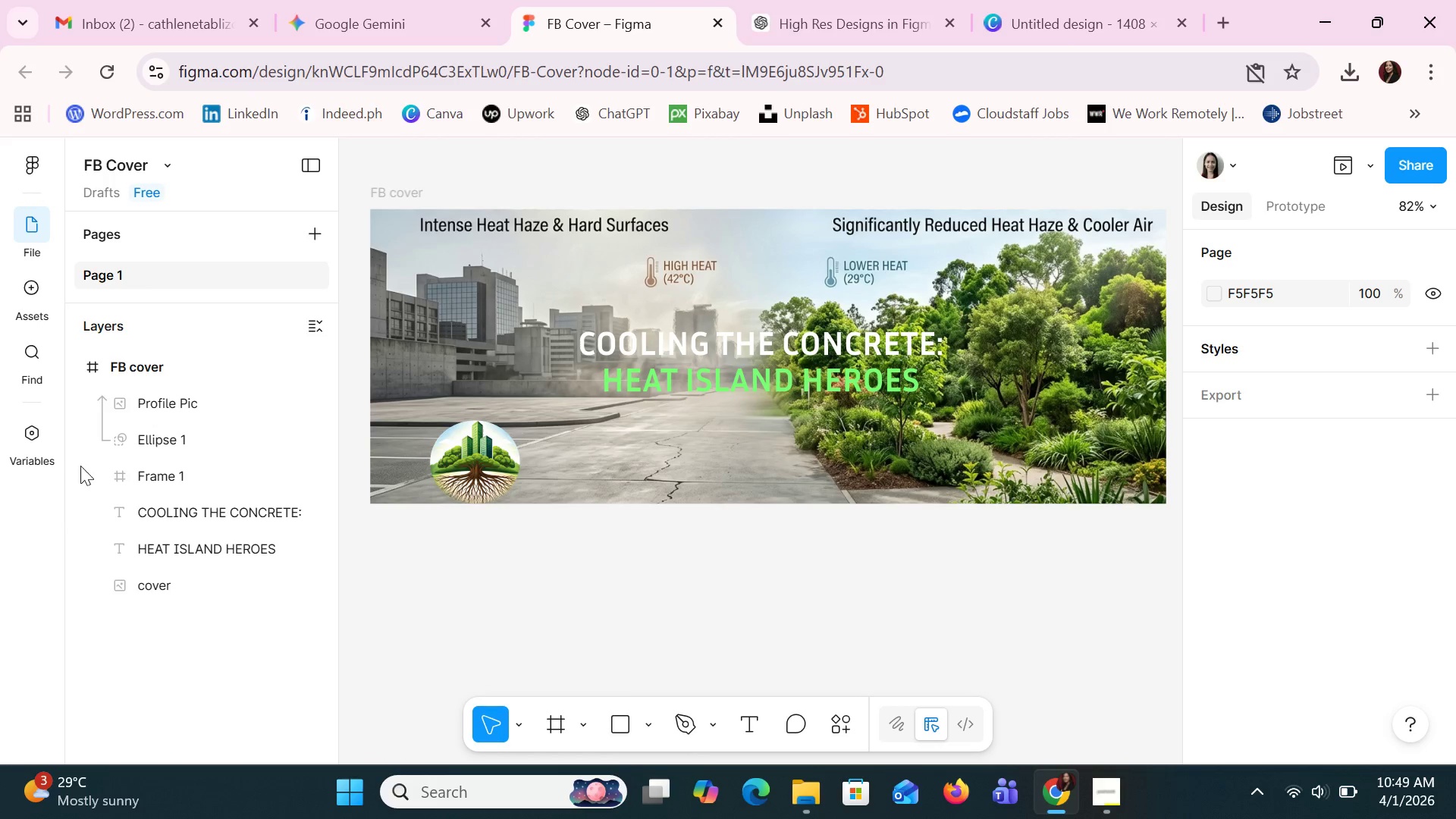 
scroll: coordinate [122, 395], scroll_direction: up, amount: 2.0
 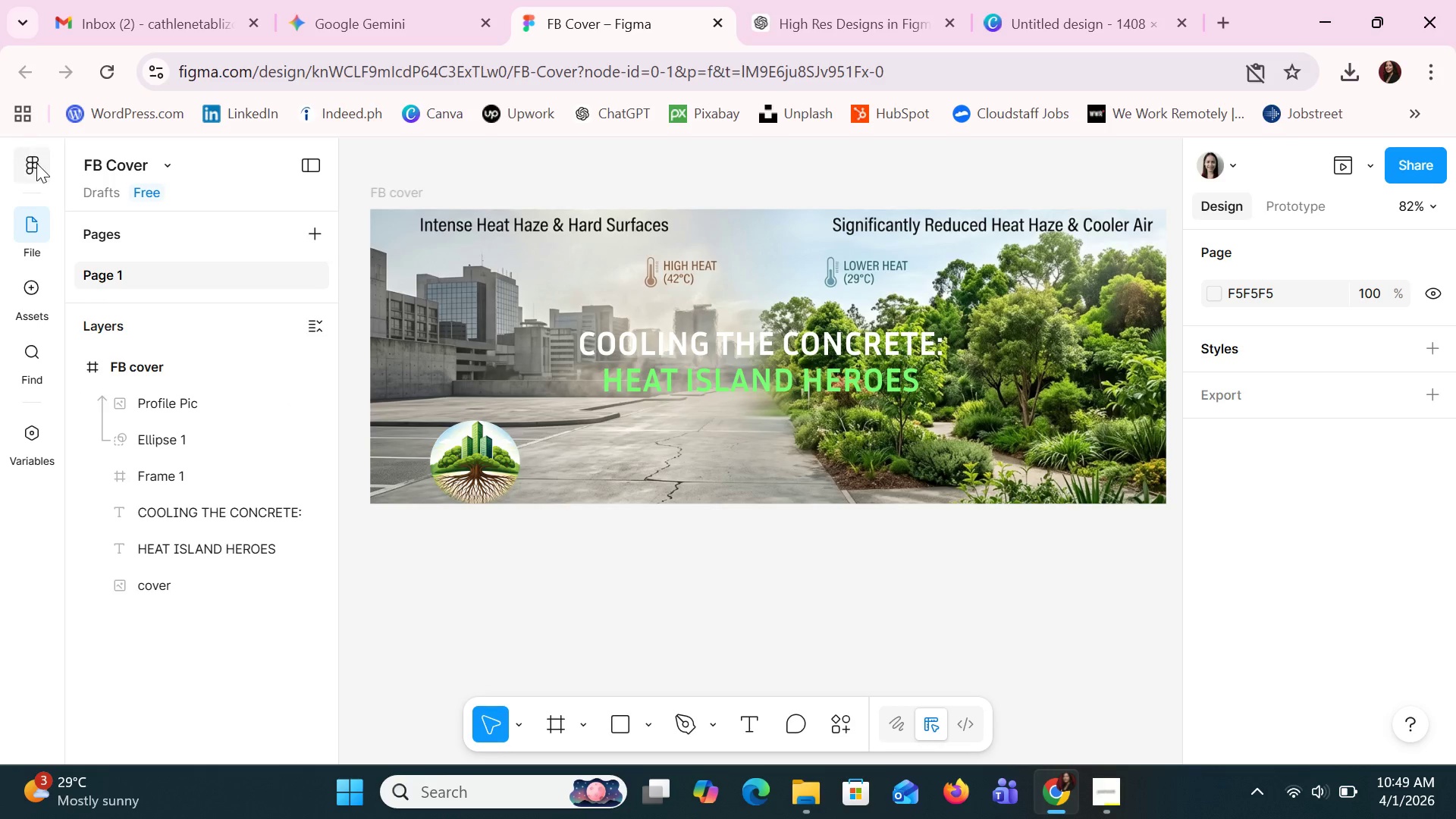 
left_click([36, 163])
 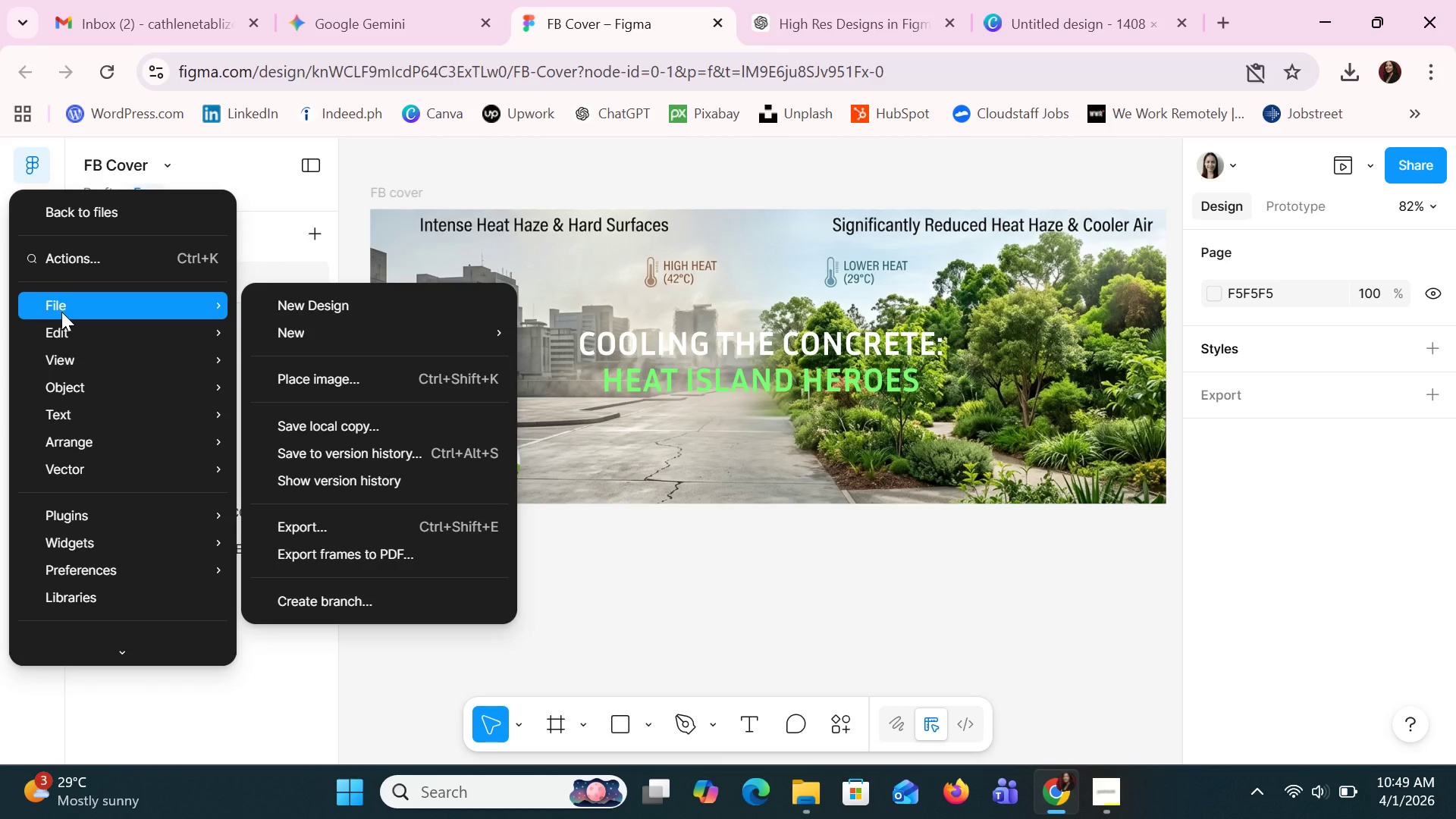 
wait(10.38)
 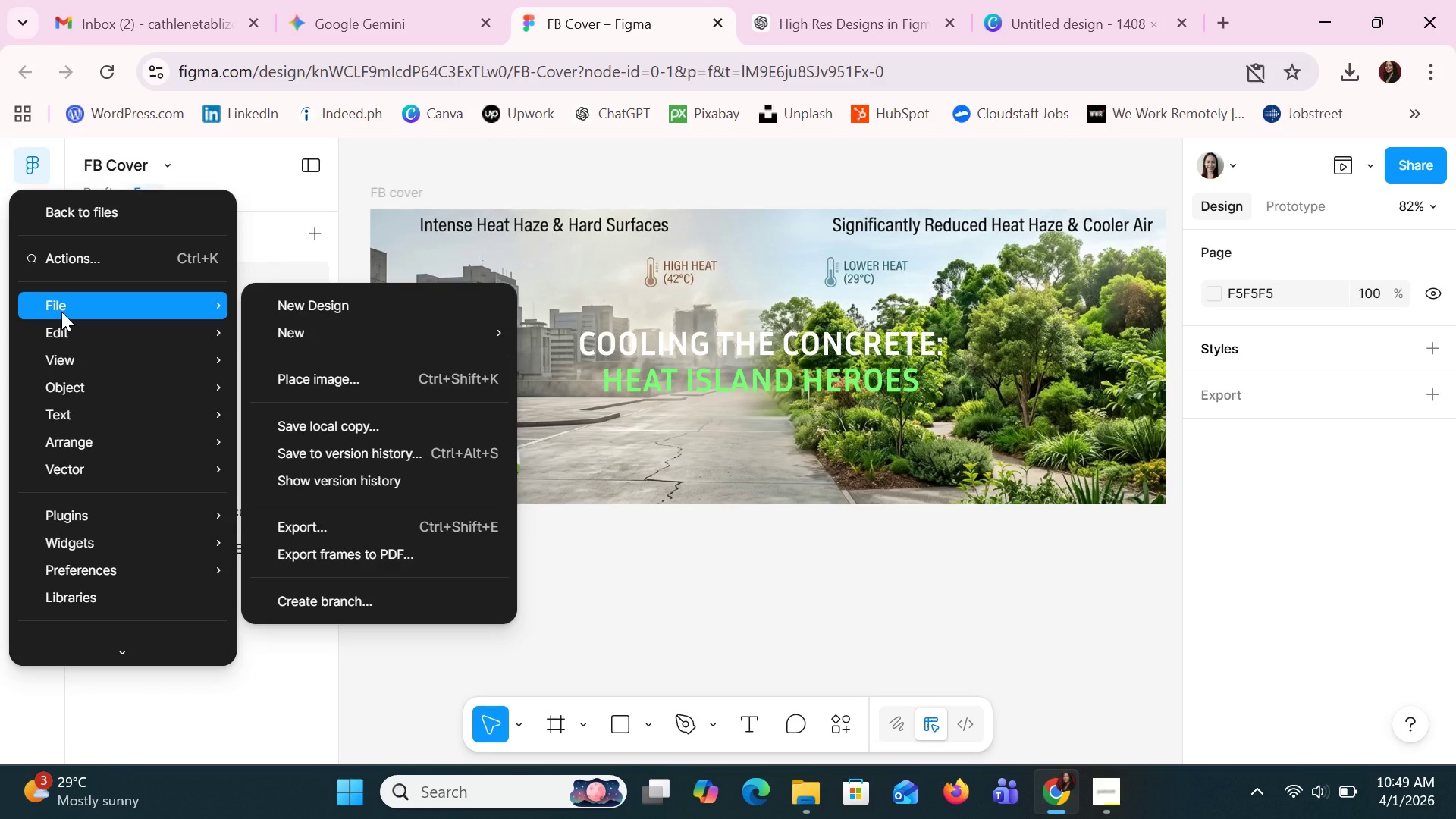 
left_click([608, 599])
 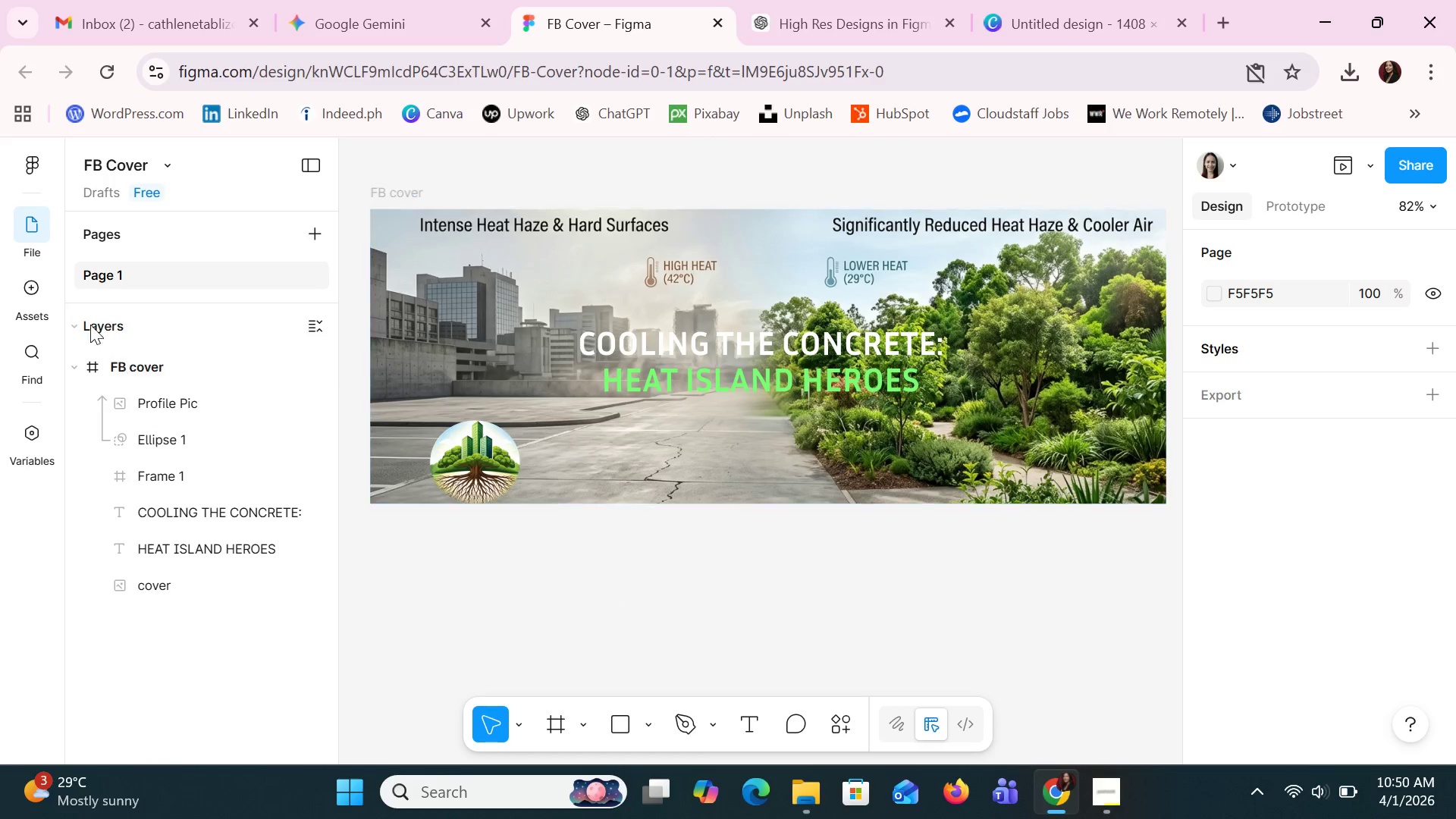 
left_click([36, 296])
 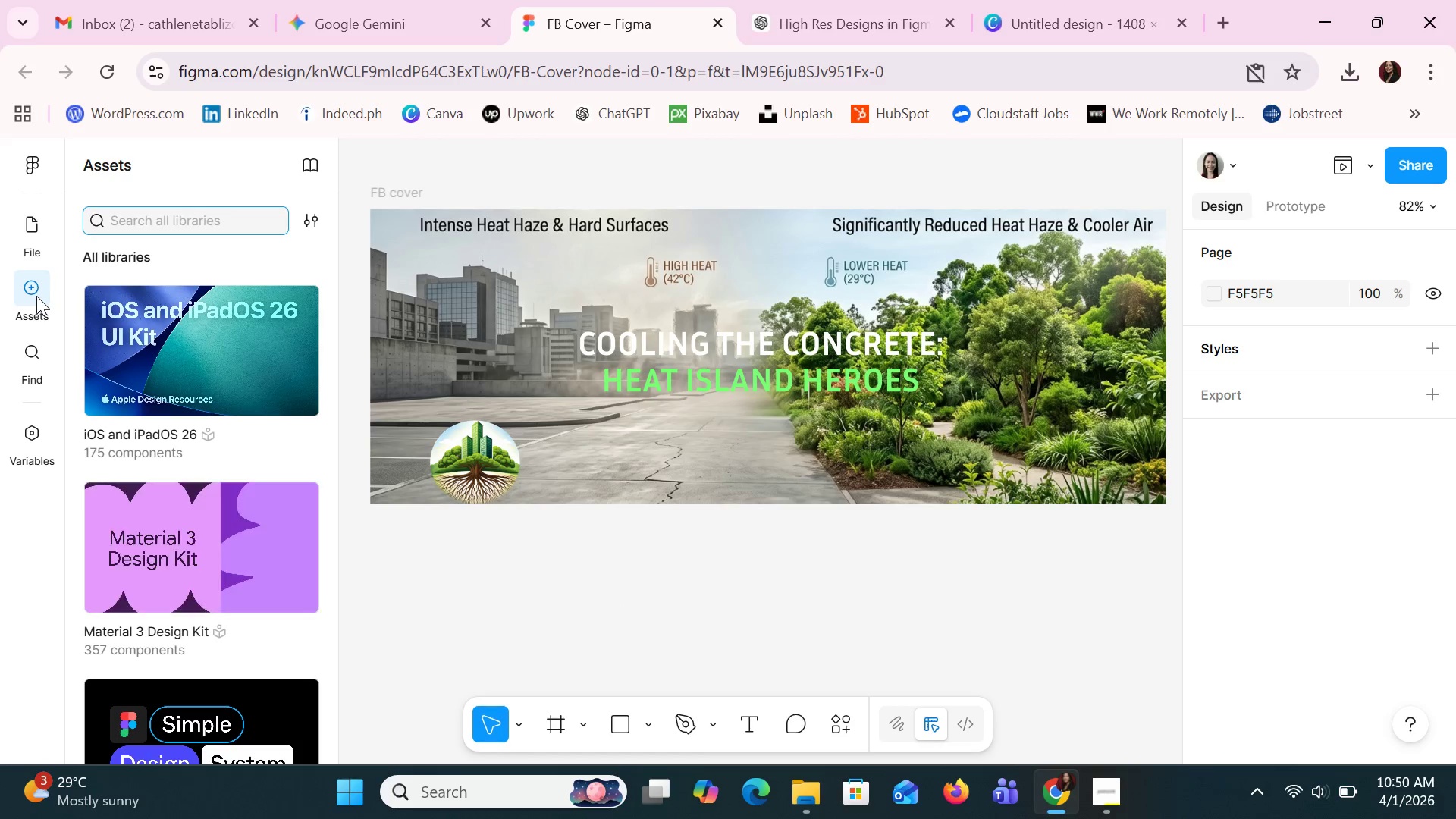 
type(BUT)
key(Backspace)
key(Backspace)
type(utton)
 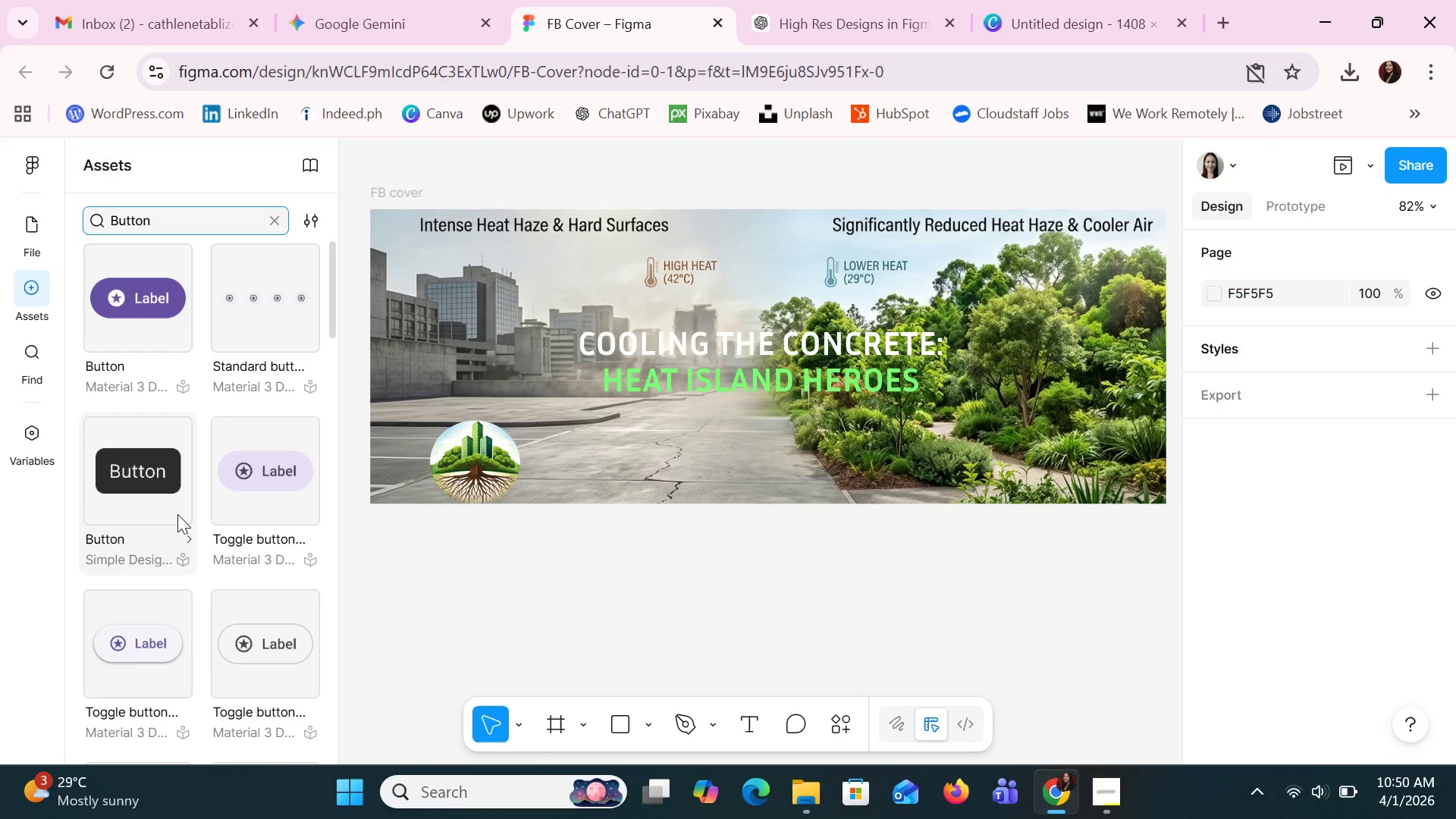 
left_click([108, 450])
 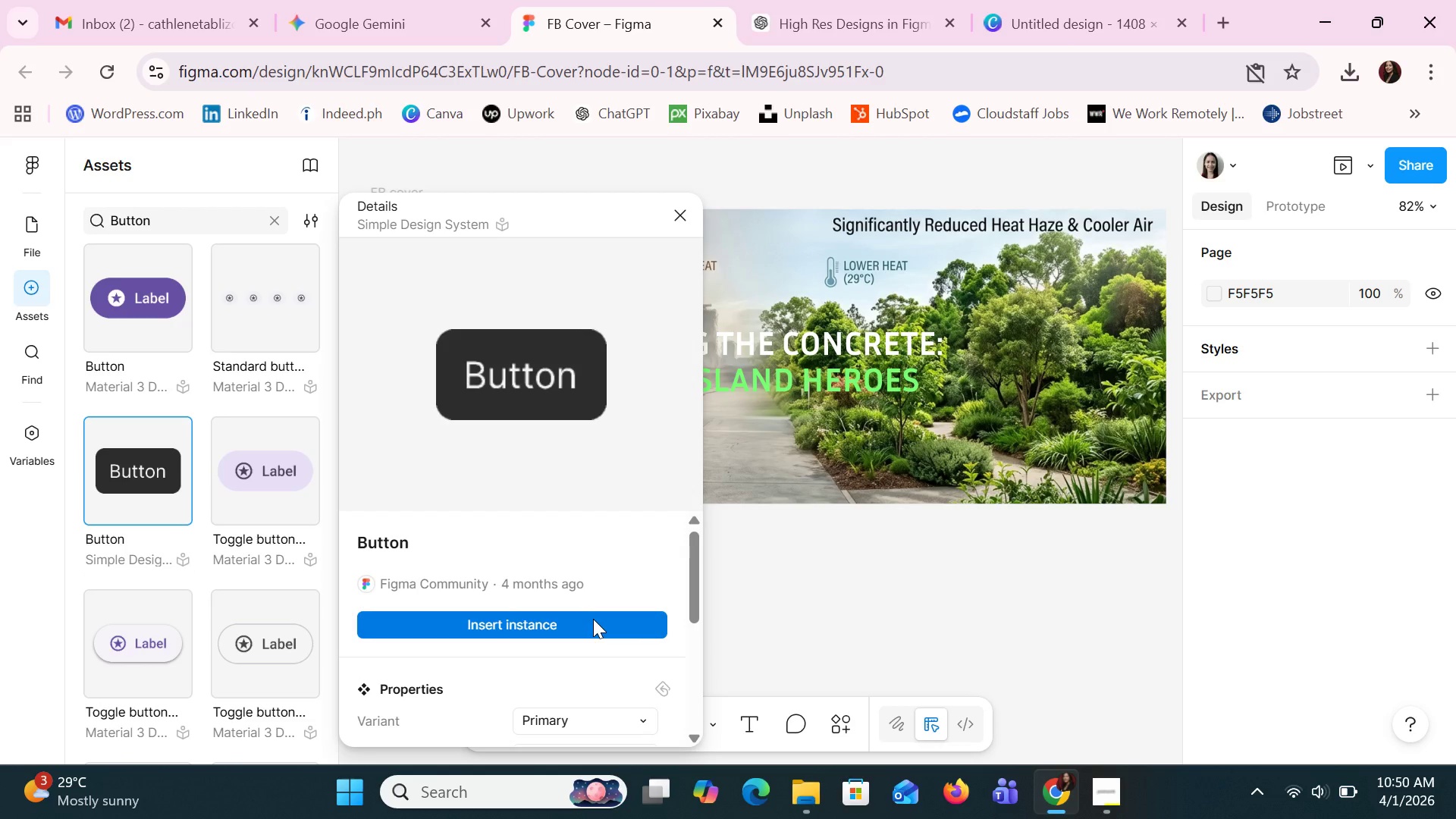 
scroll: coordinate [593, 619], scroll_direction: down, amount: 1.0
 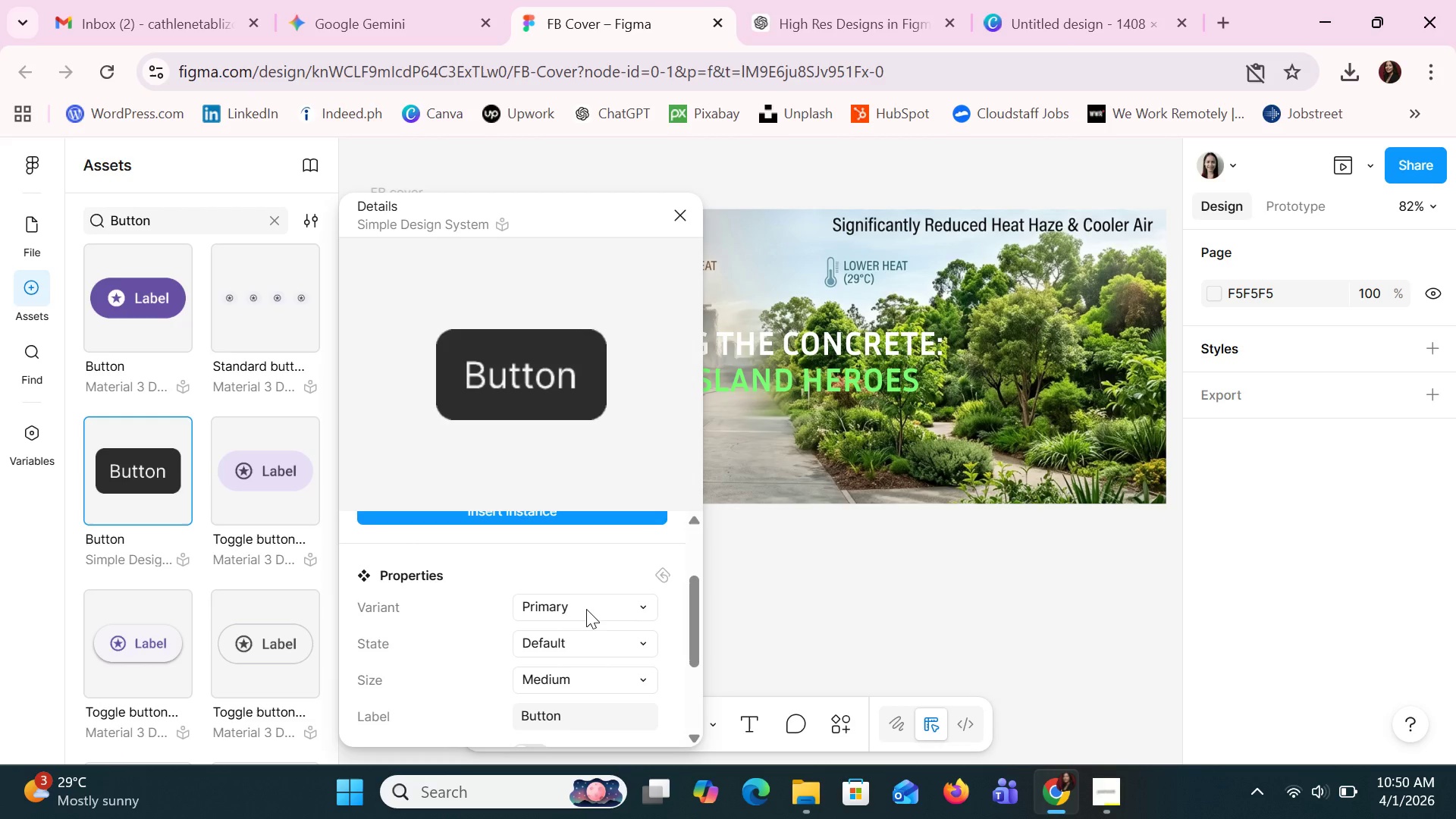 
wait(33.13)
 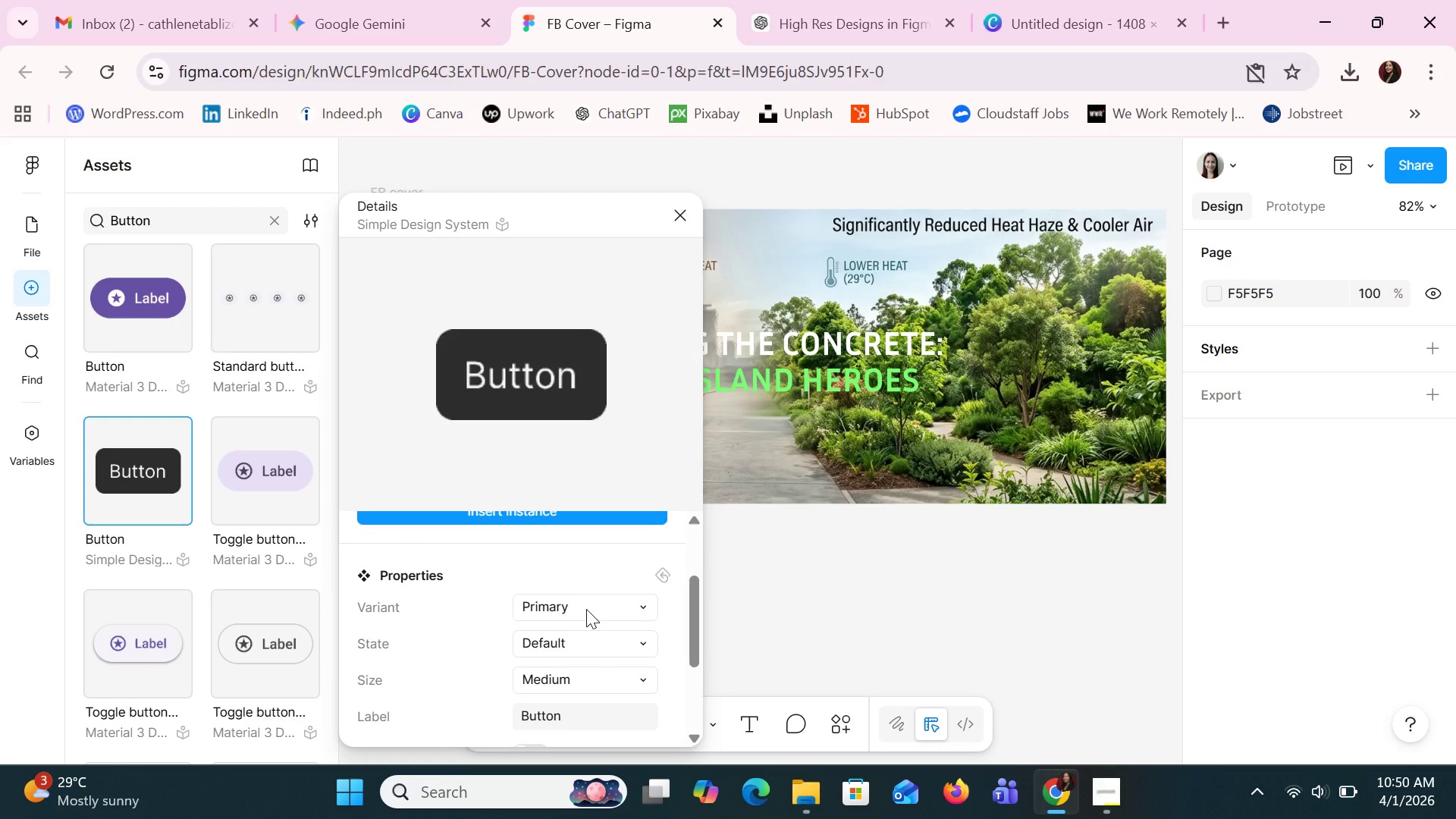 
left_click([608, 638])
 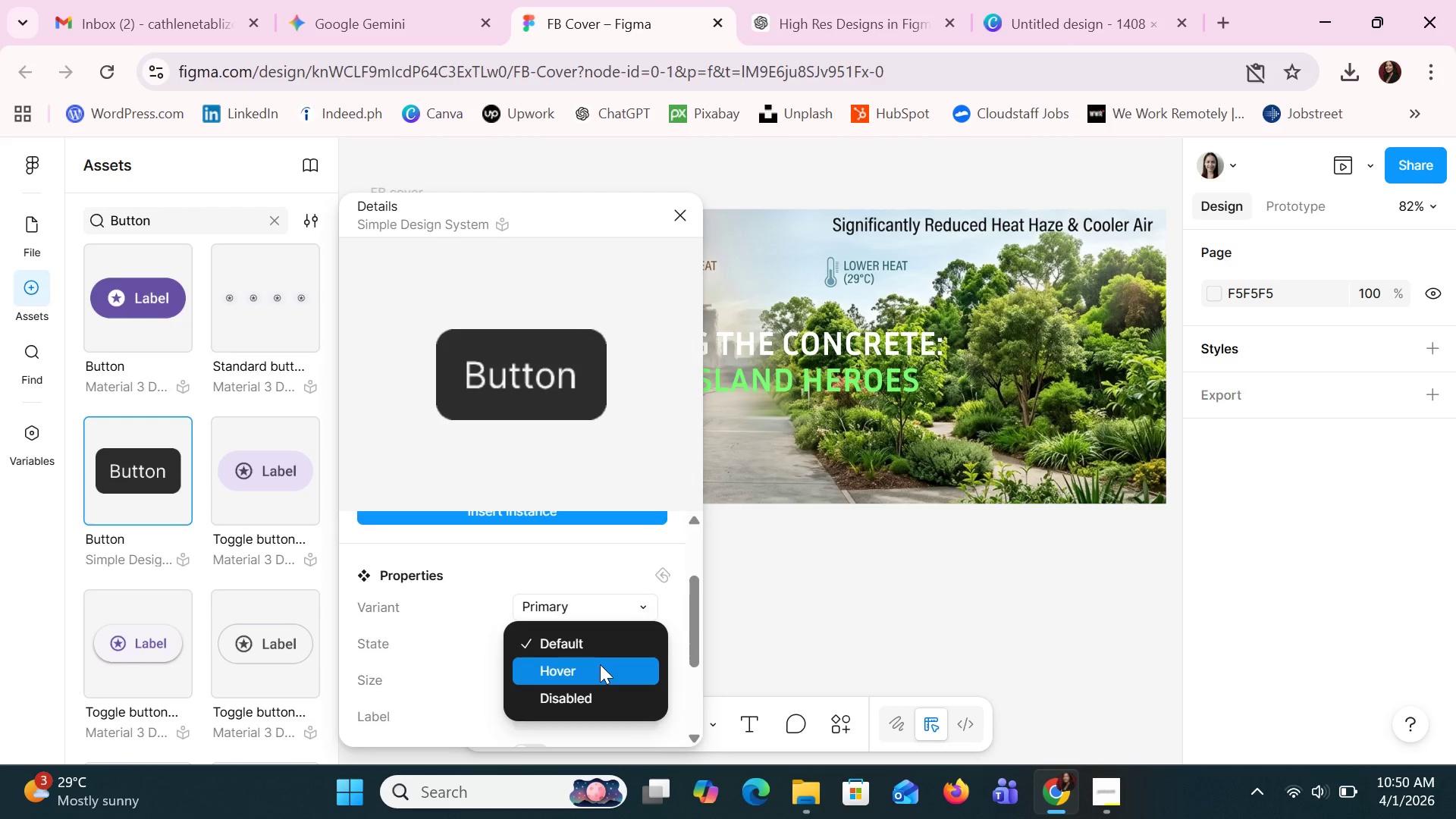 
wait(5.52)
 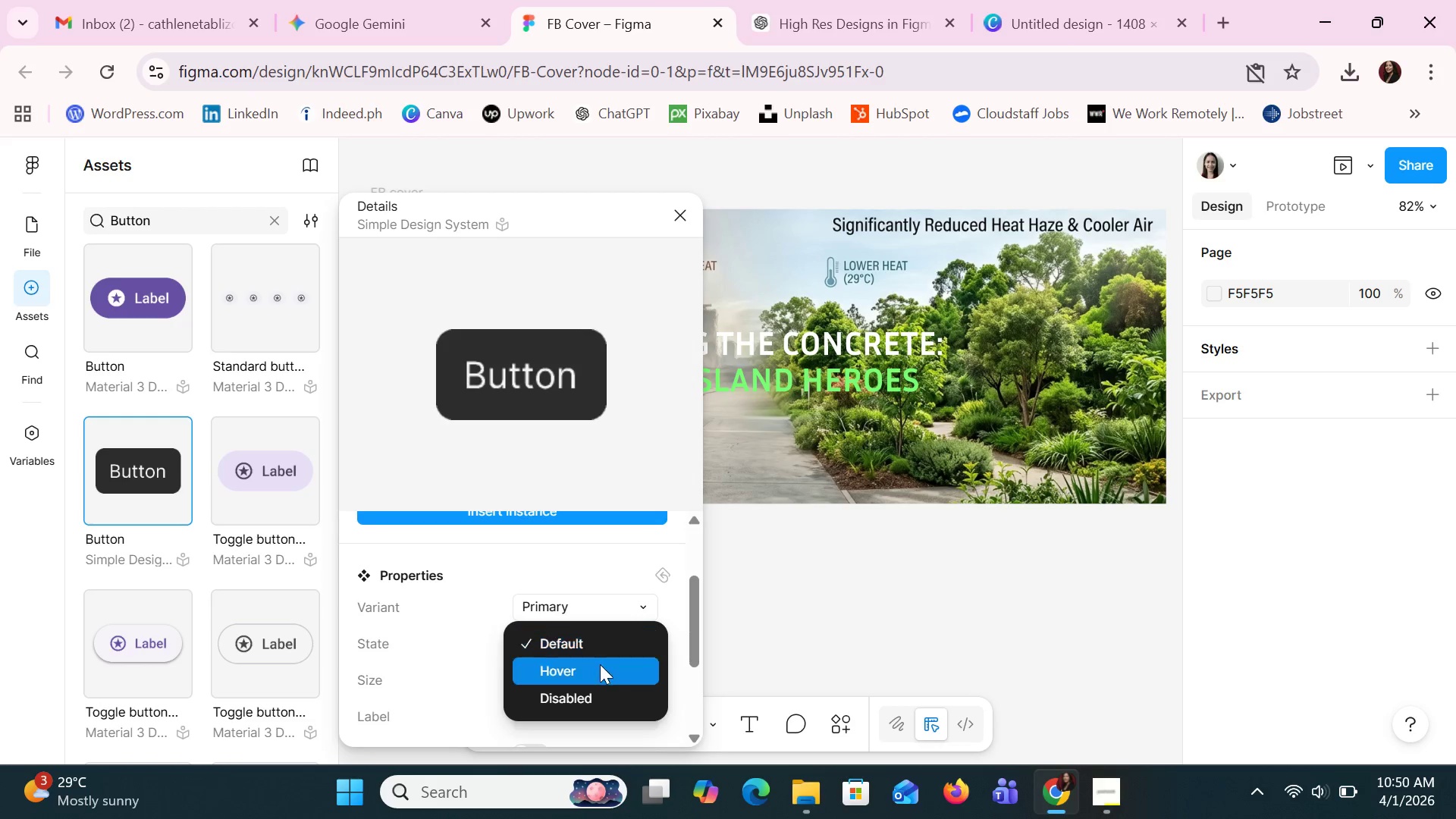 
left_click([594, 644])
 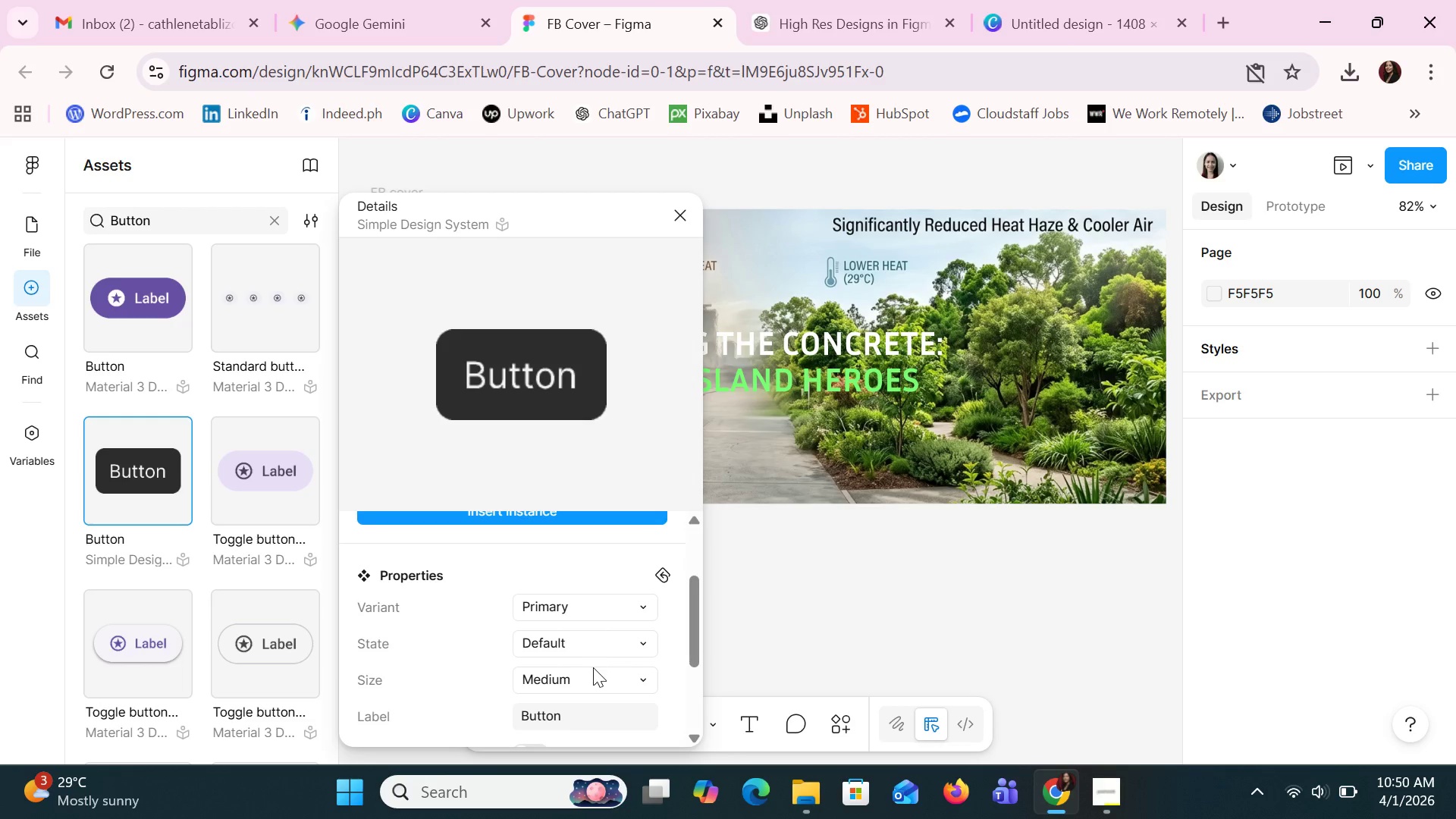 
left_click([595, 679])
 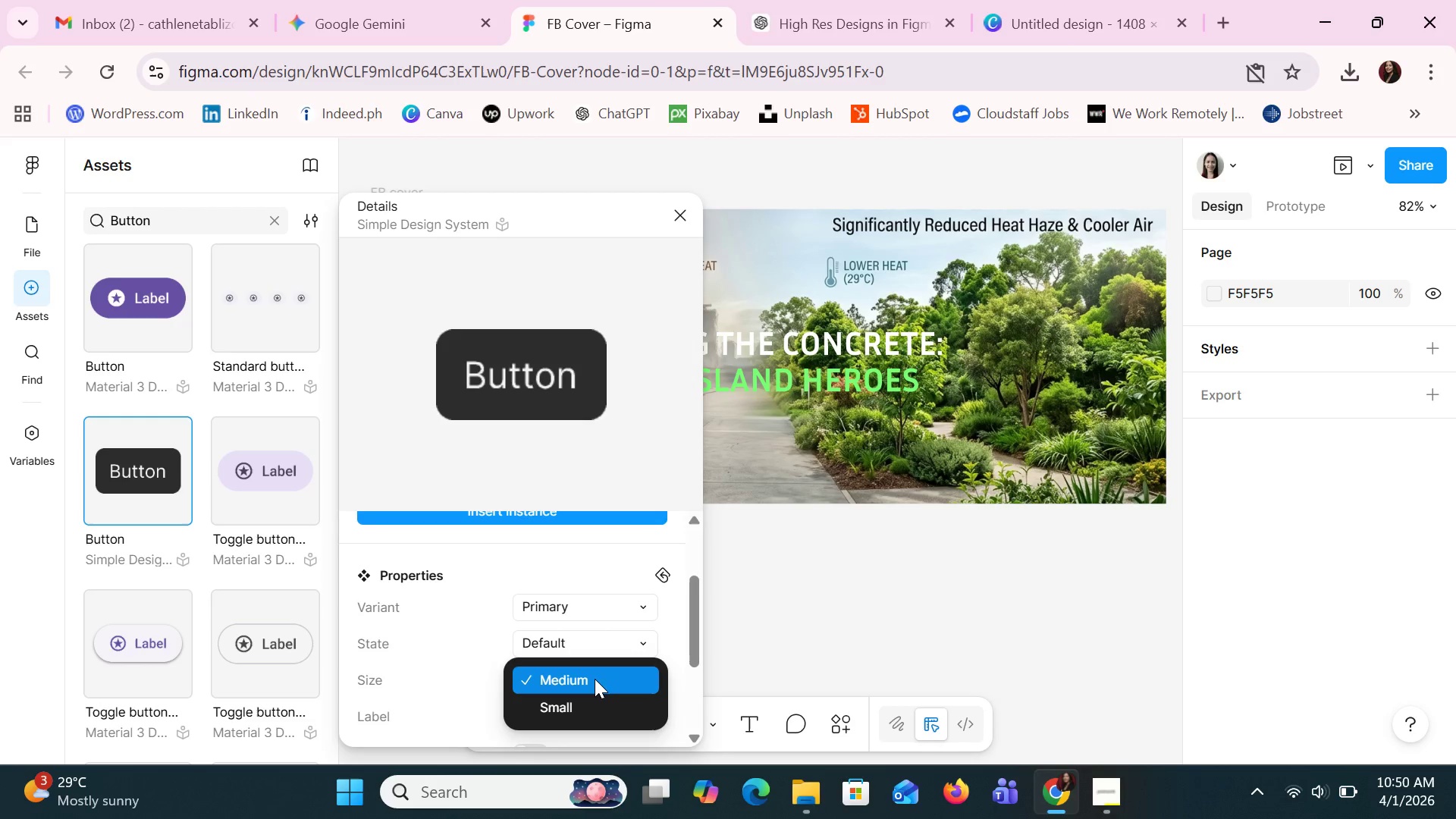 
left_click([595, 678])
 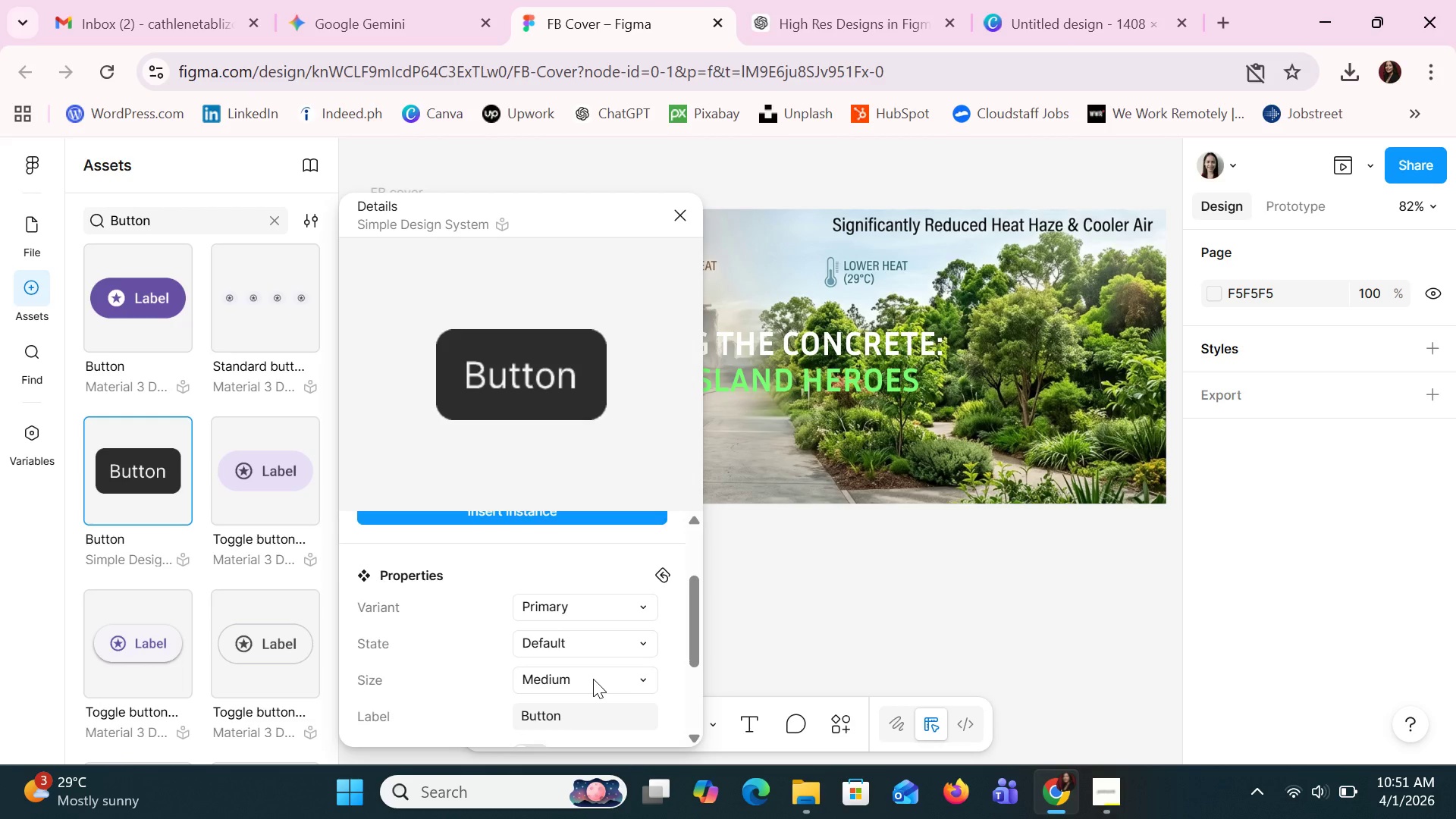 
scroll: coordinate [593, 679], scroll_direction: down, amount: 1.0
 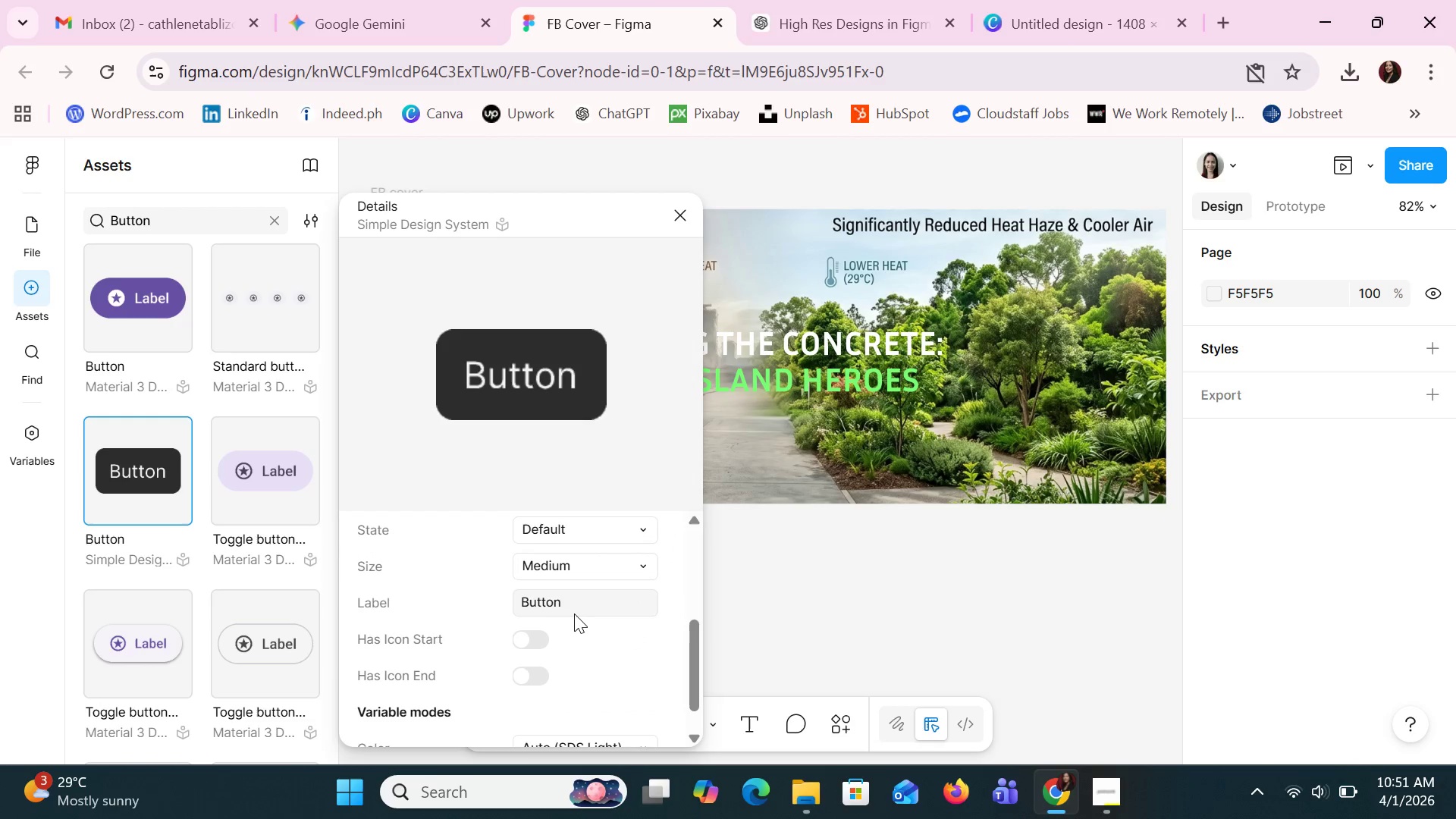 
left_click([573, 610])
 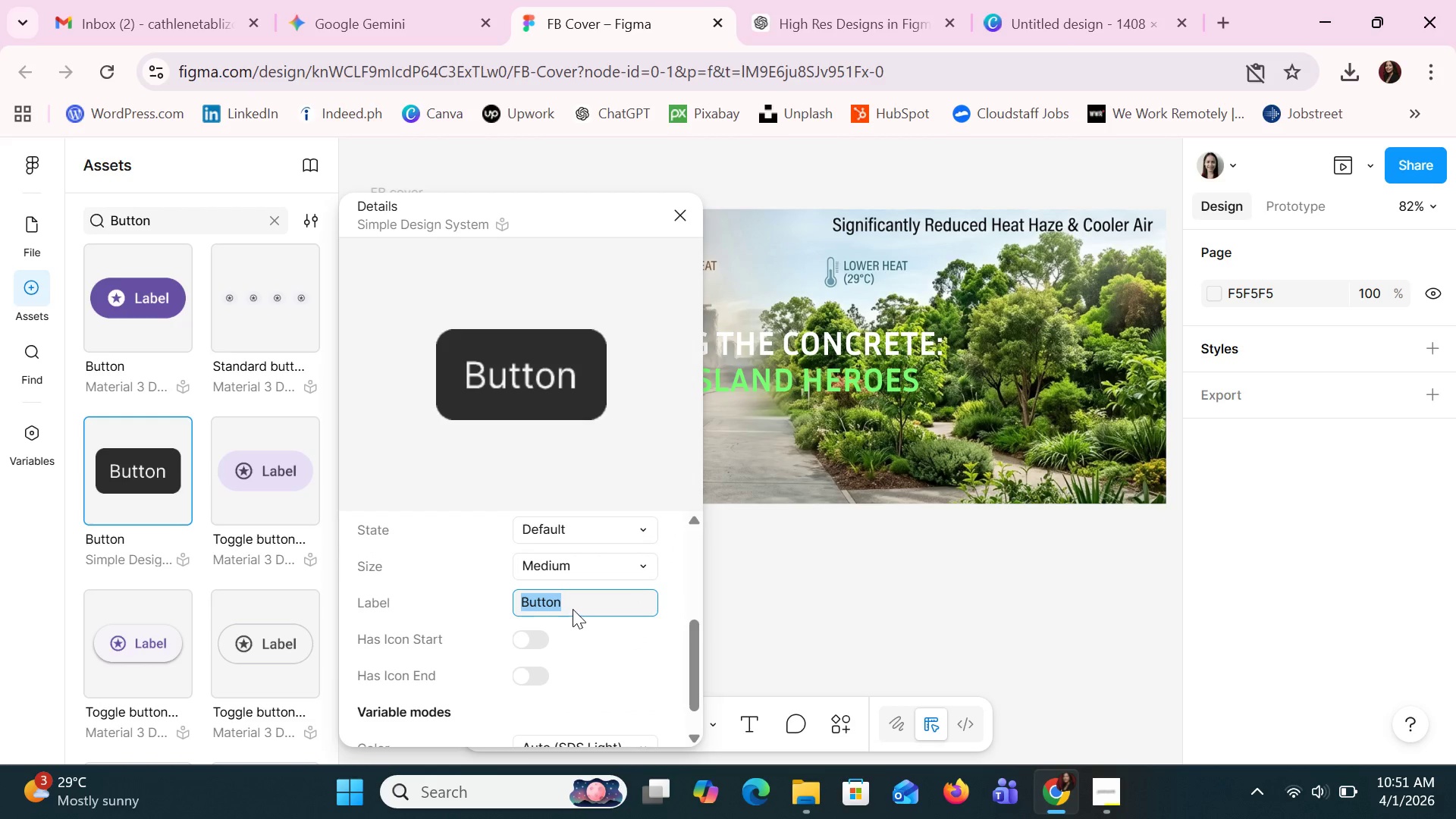 
left_click([573, 609])
 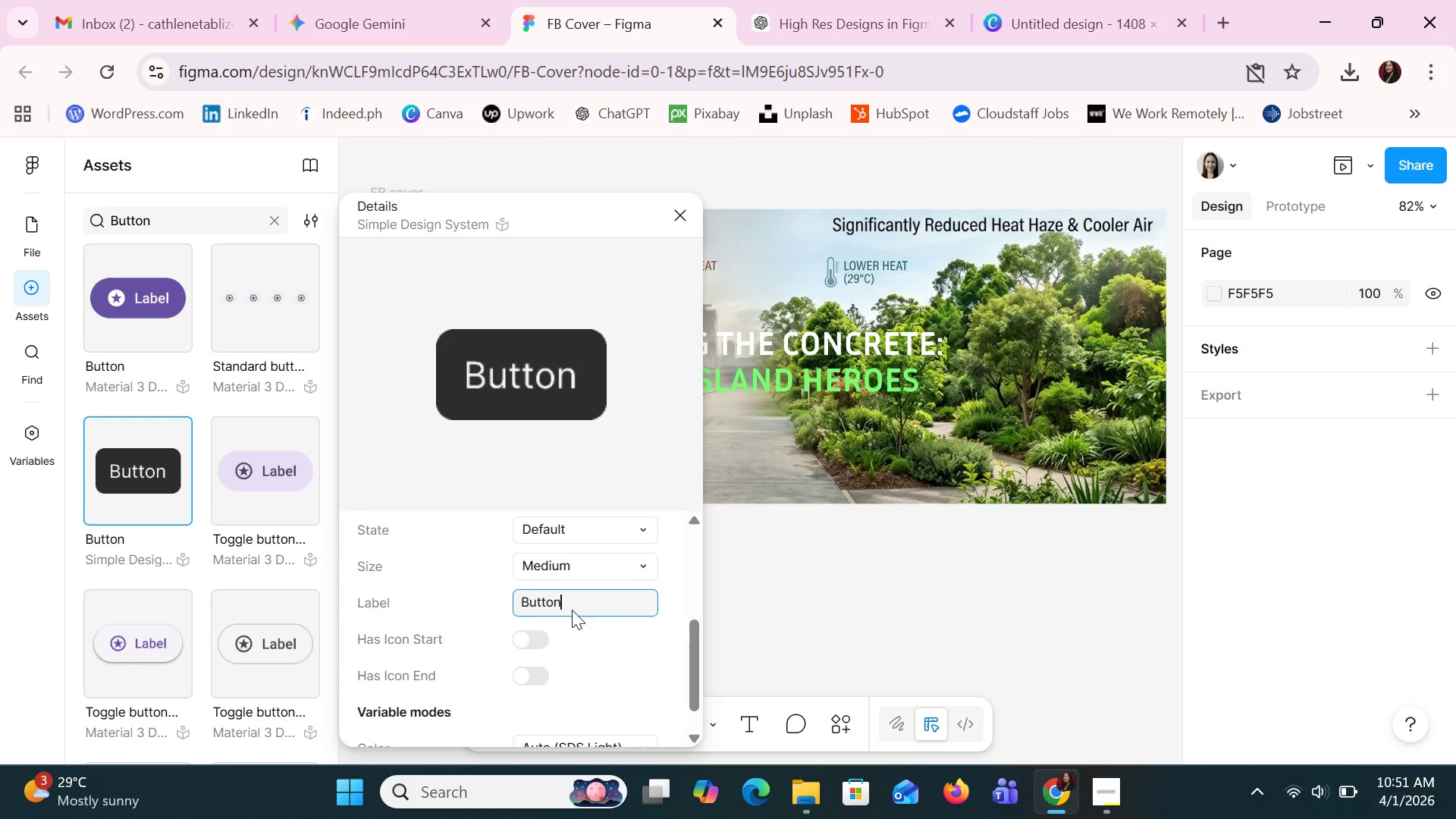 
scroll: coordinate [572, 611], scroll_direction: down, amount: 2.0
 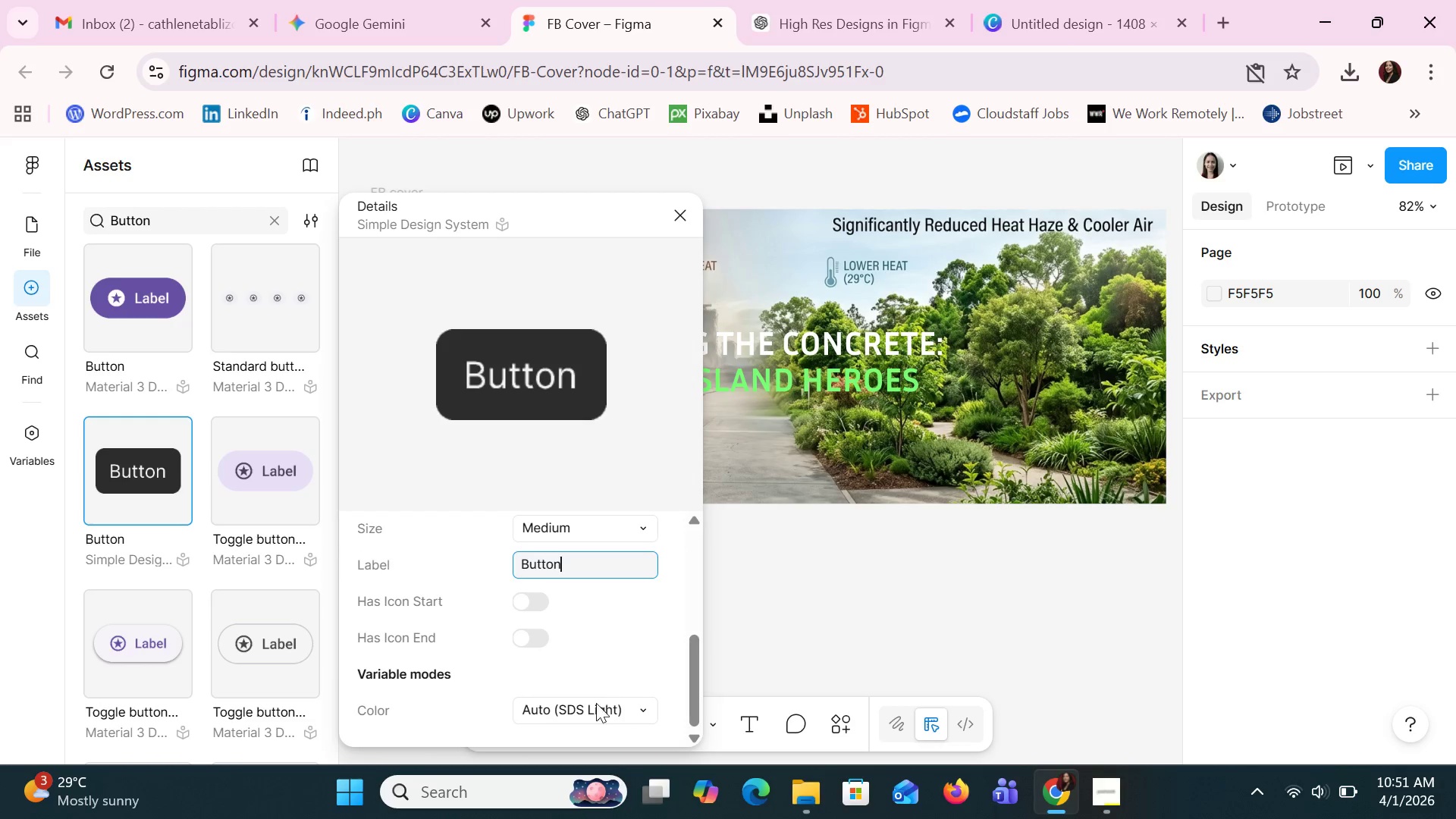 
left_click([599, 714])
 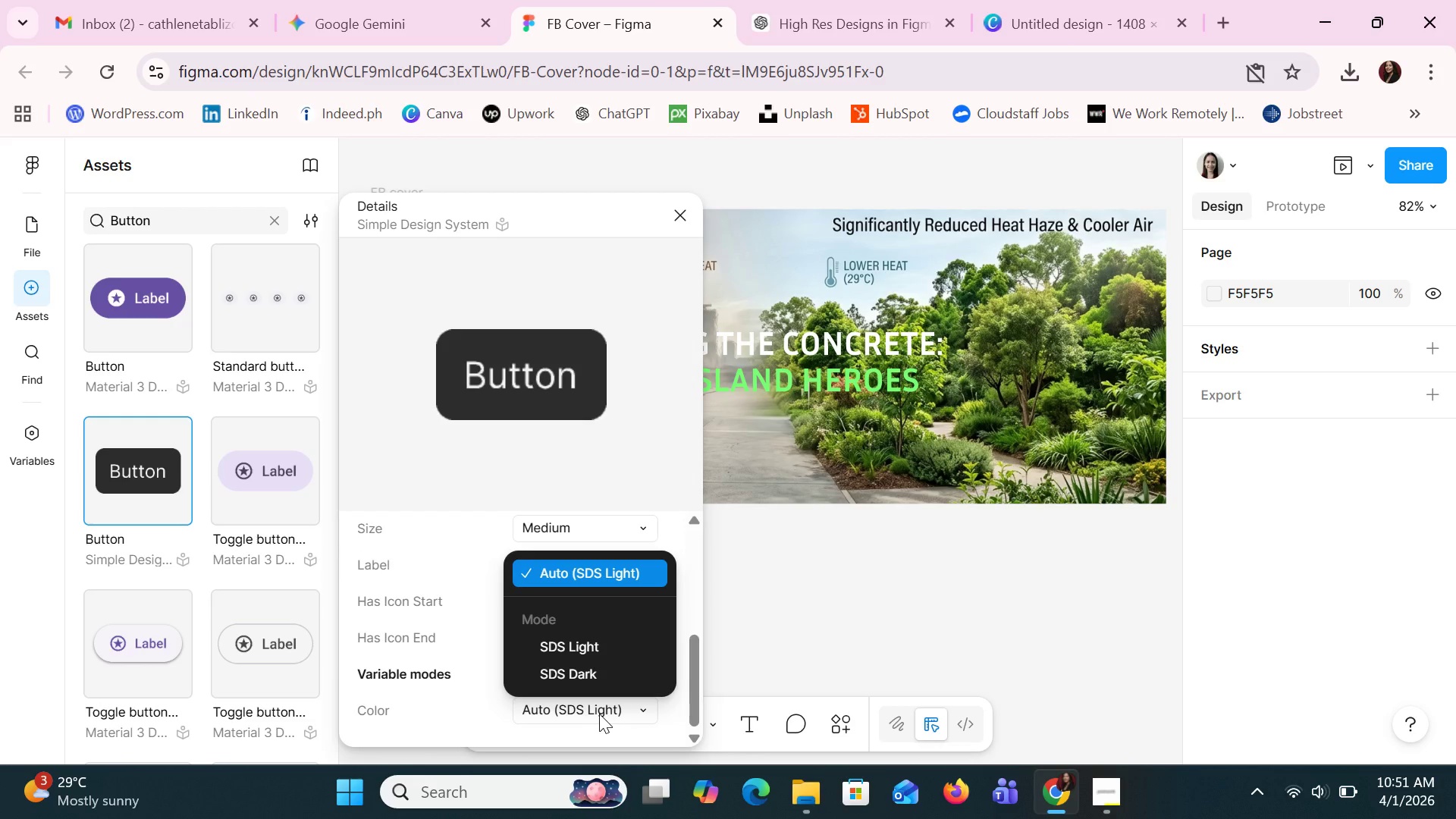 
left_click([599, 714])
 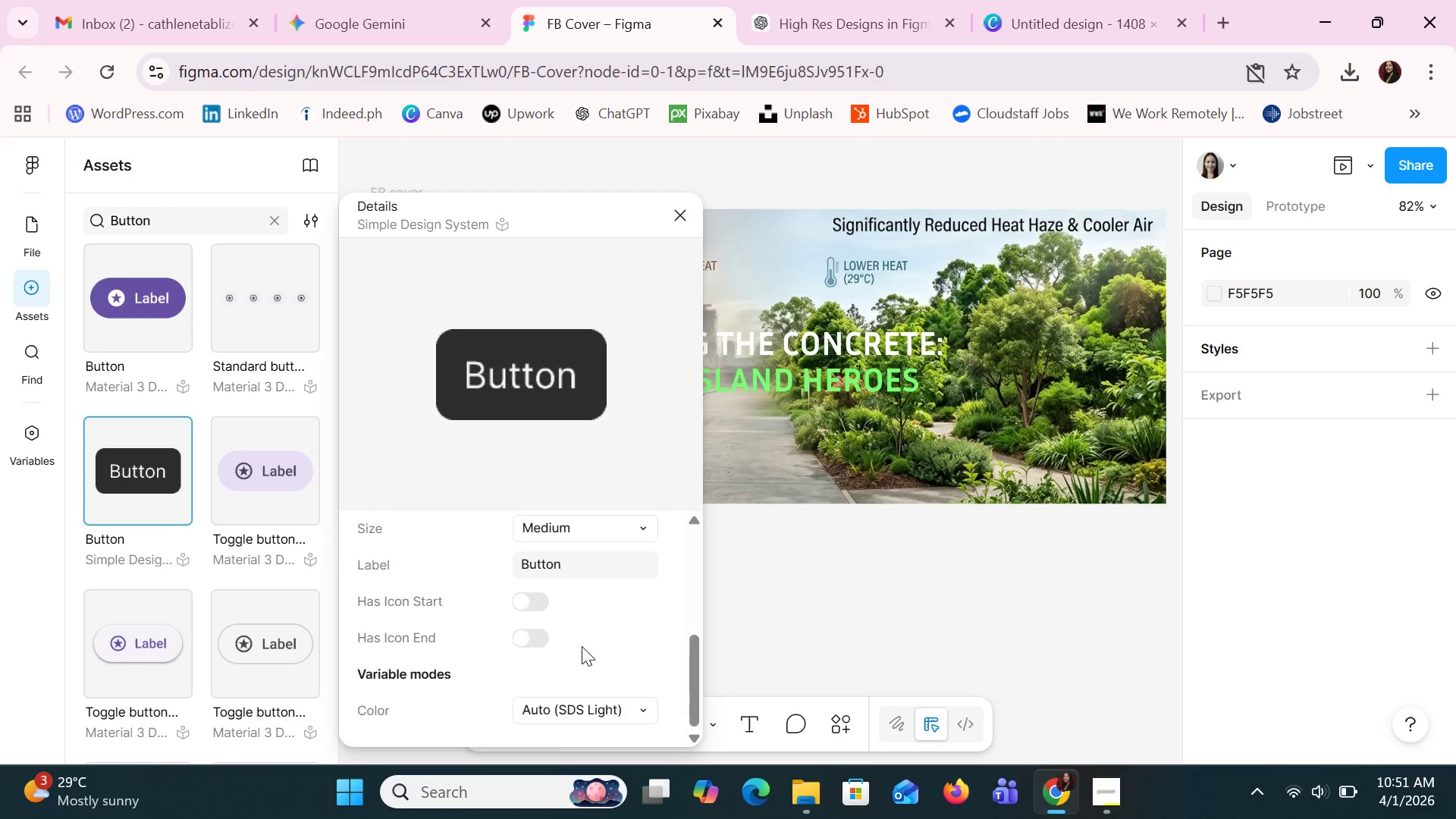 
scroll: coordinate [582, 645], scroll_direction: up, amount: 3.0
 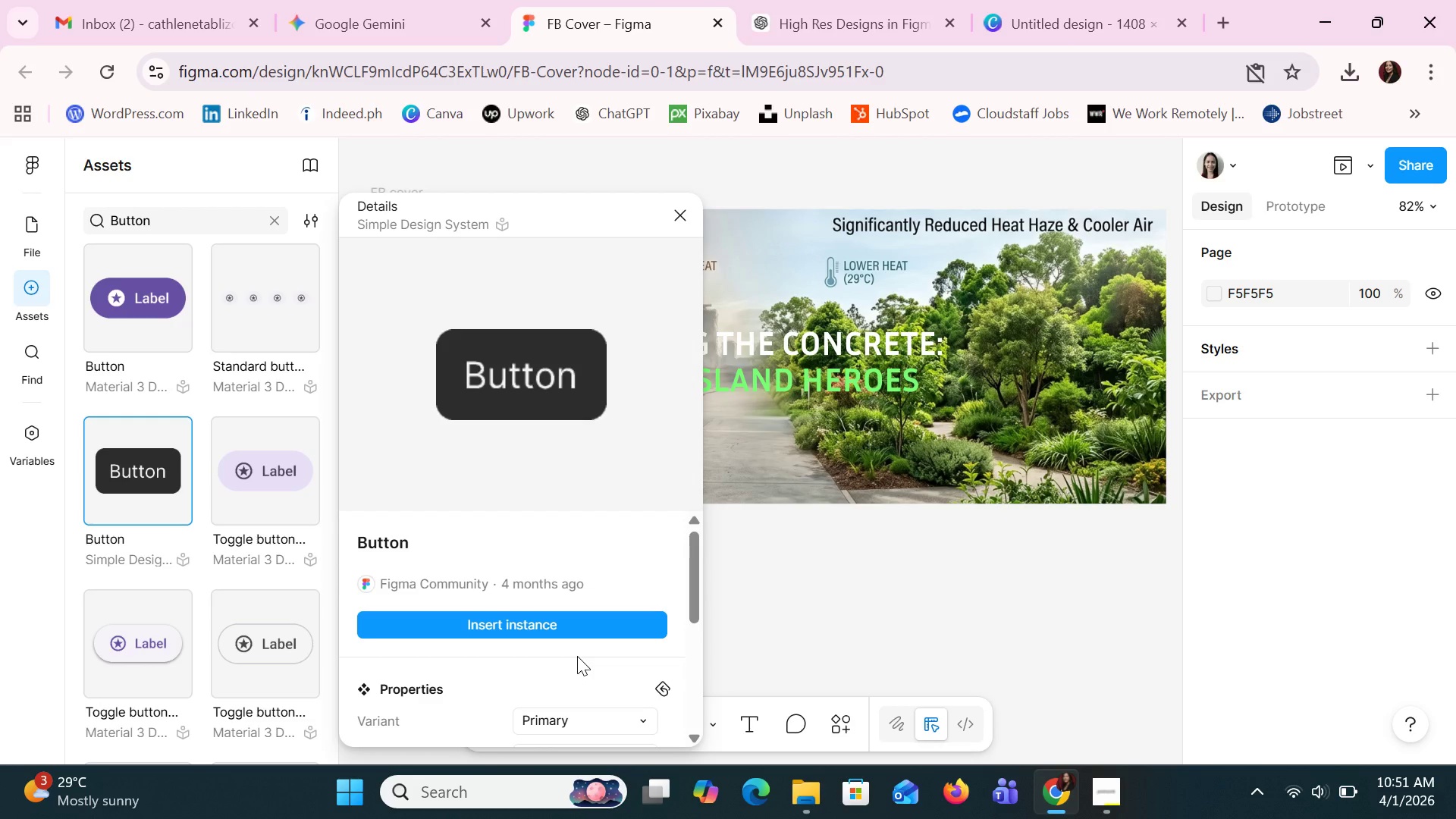 
wait(20.16)
 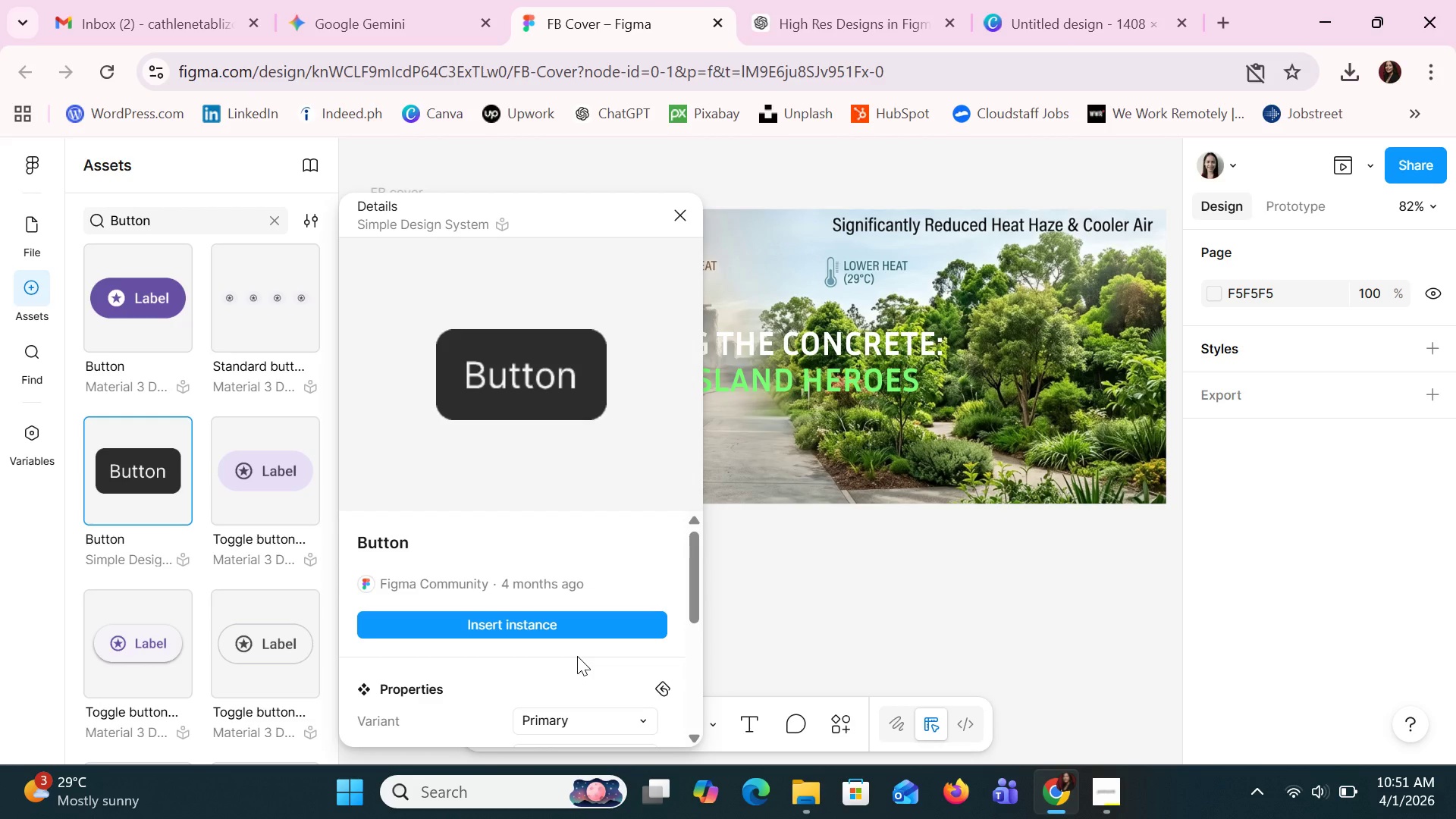 
scroll: coordinate [263, 592], scroll_direction: down, amount: 5.0
 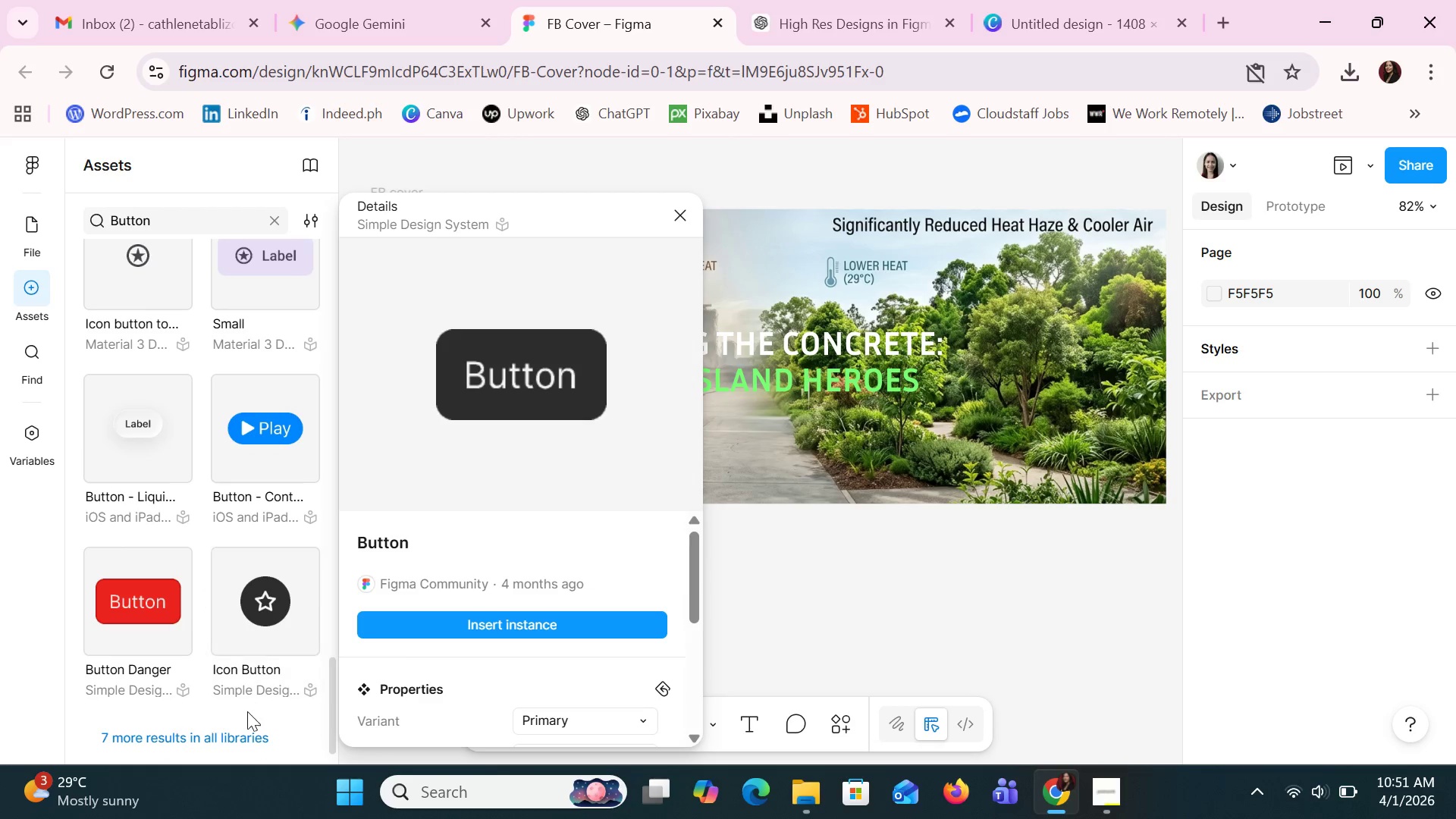 
left_click([242, 734])
 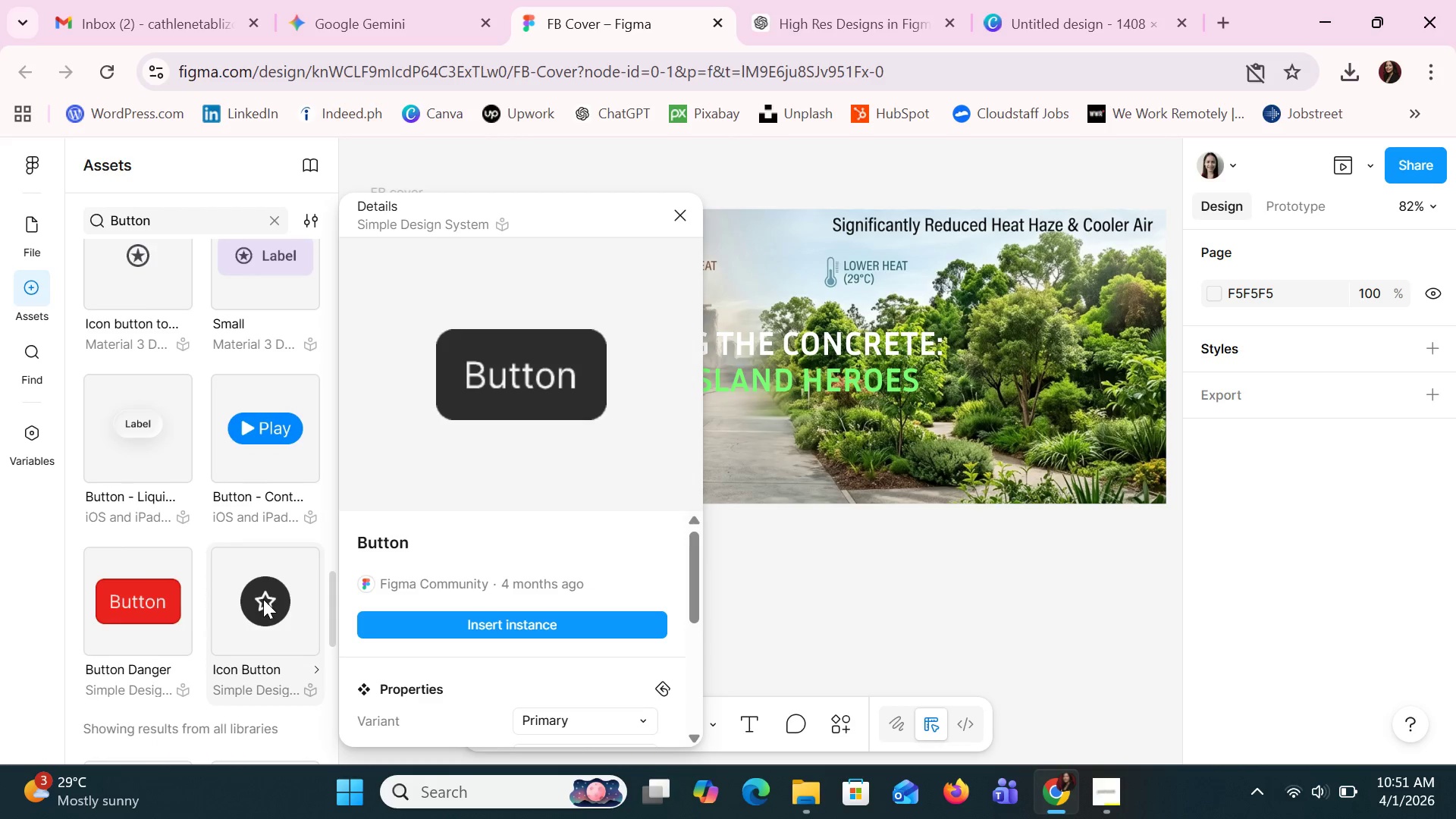 
scroll: coordinate [263, 599], scroll_direction: down, amount: 3.0
 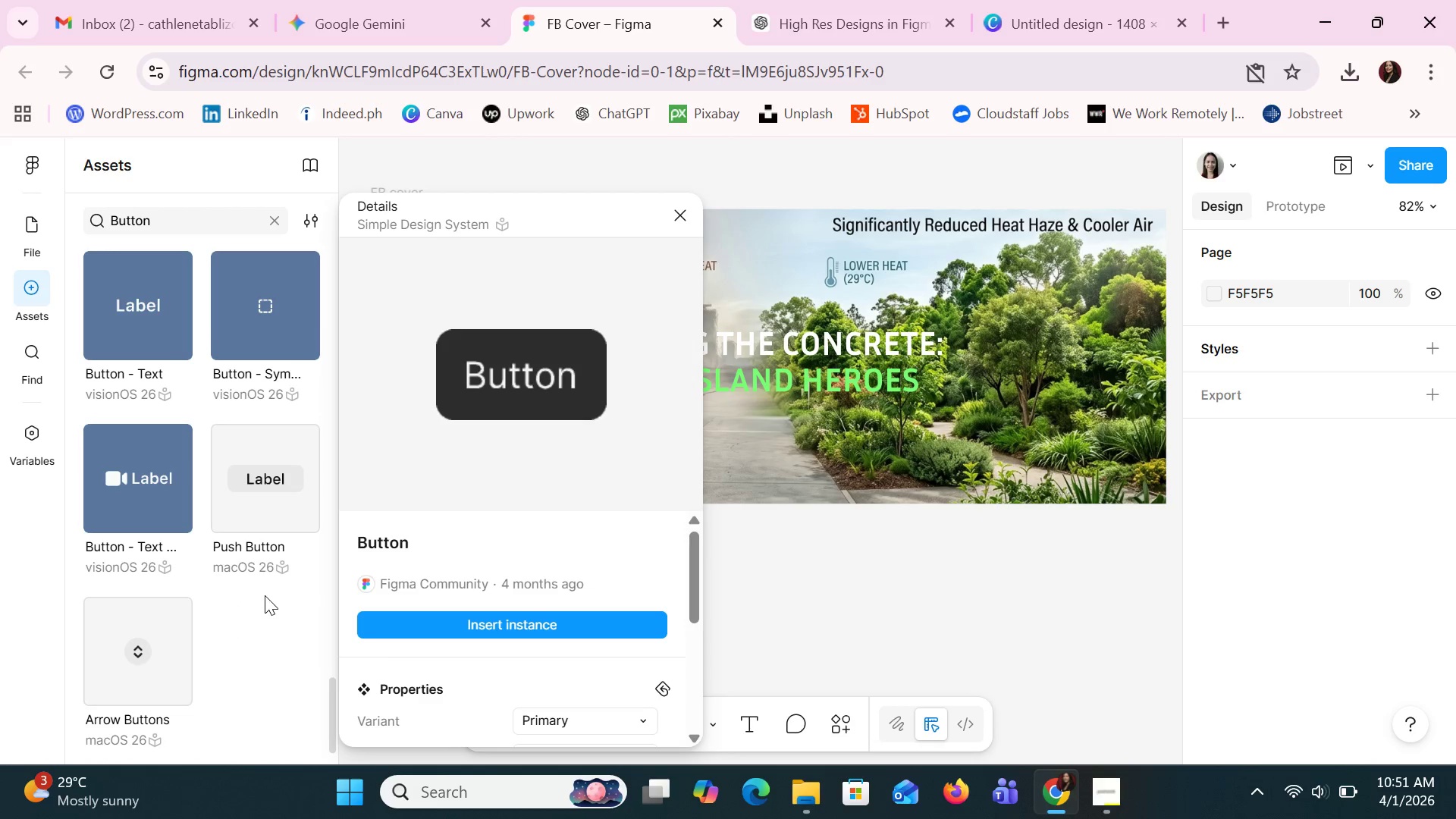 
scroll: coordinate [275, 581], scroll_direction: up, amount: 14.0
 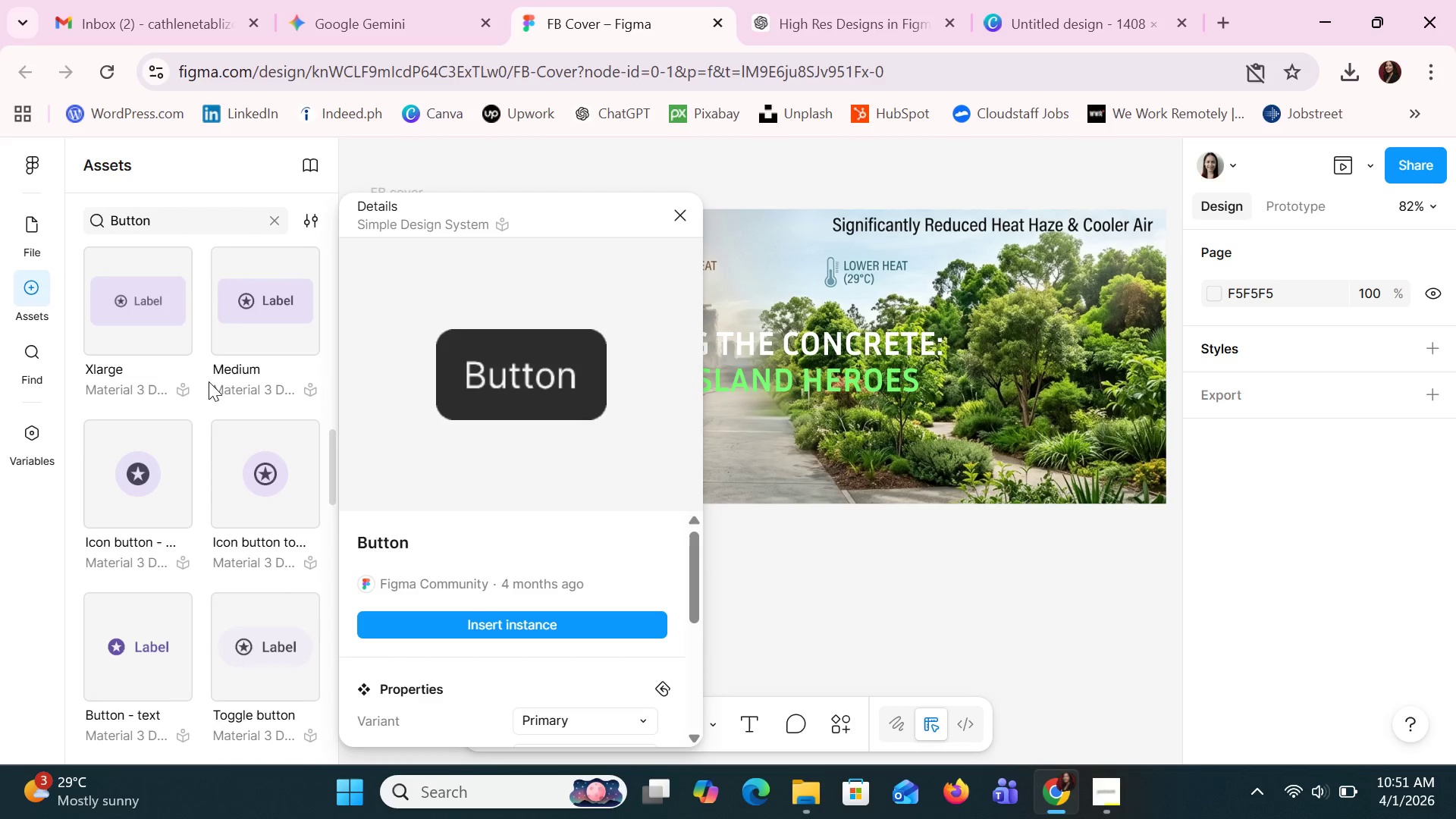 
left_click([248, 306])
 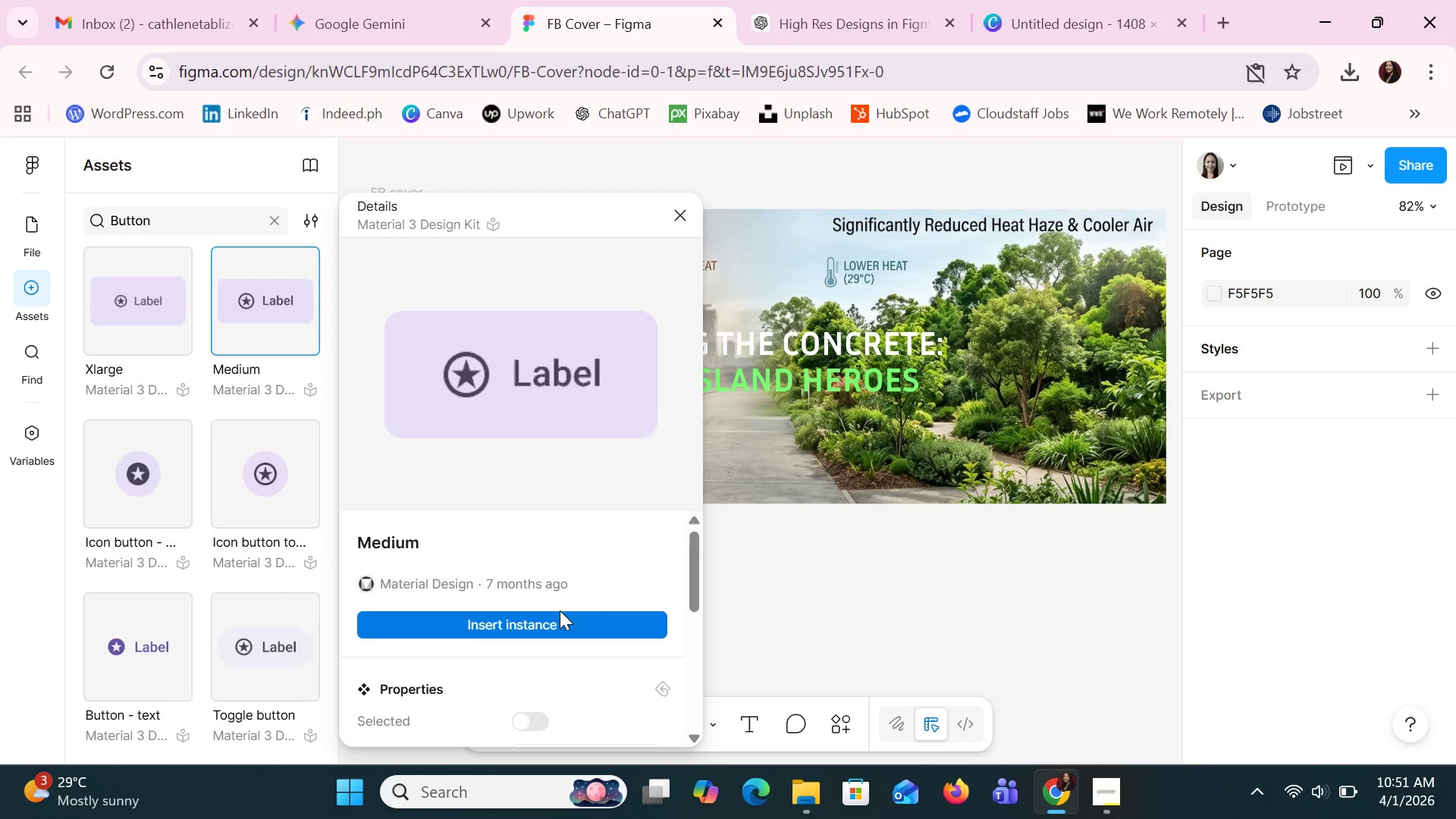 
scroll: coordinate [595, 617], scroll_direction: down, amount: 1.0
 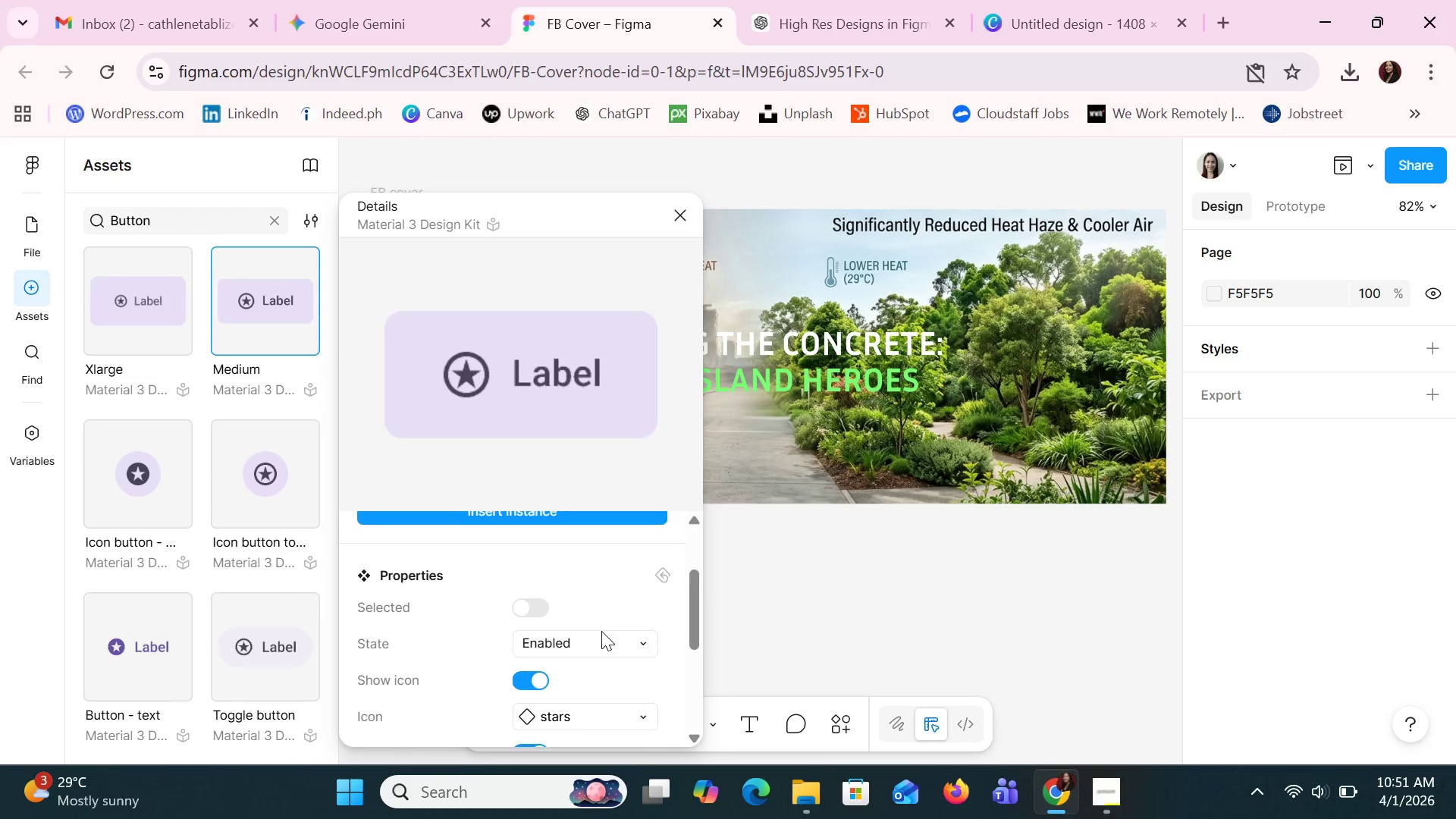 
left_click([606, 646])
 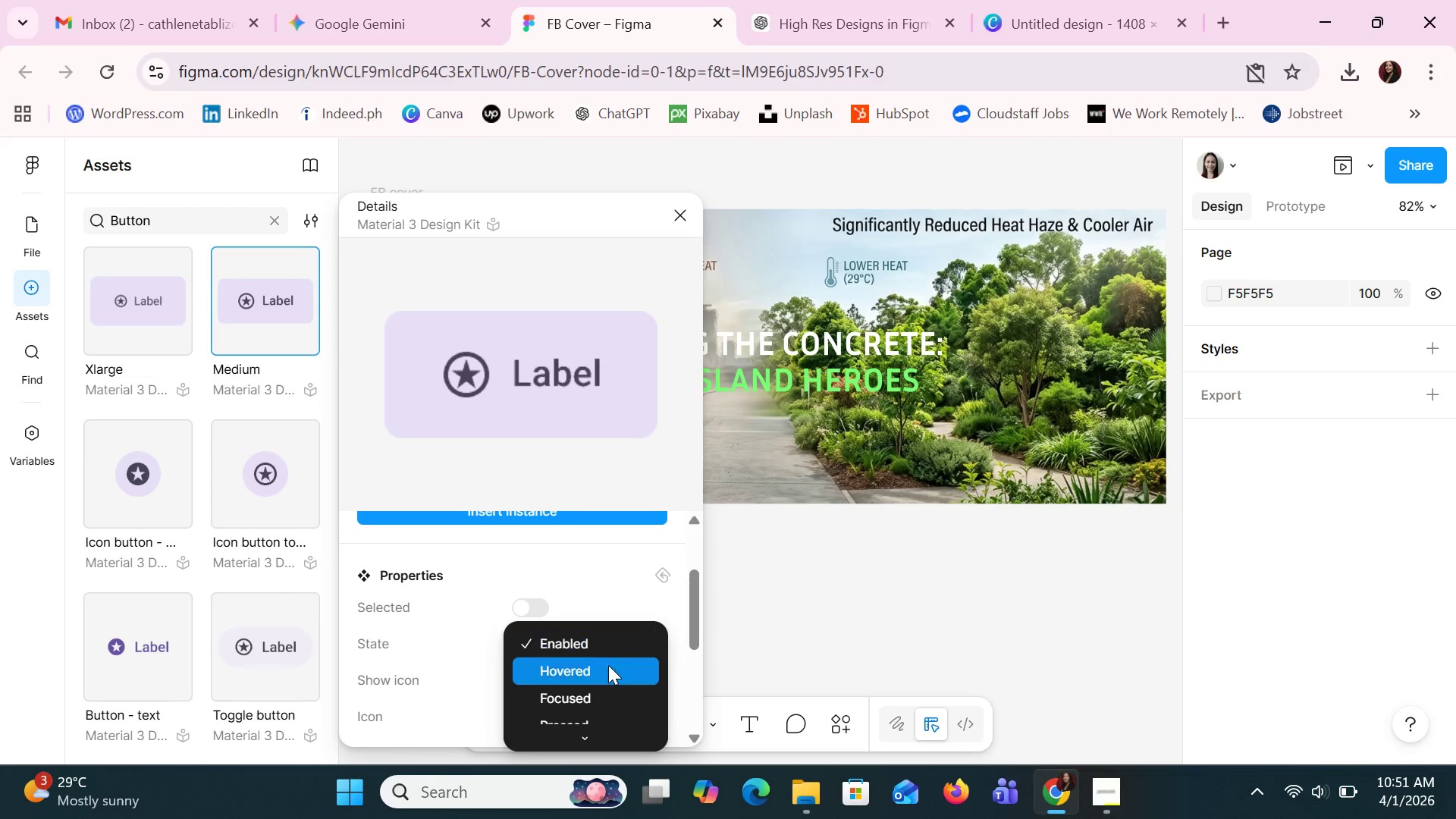 
left_click([608, 665])
 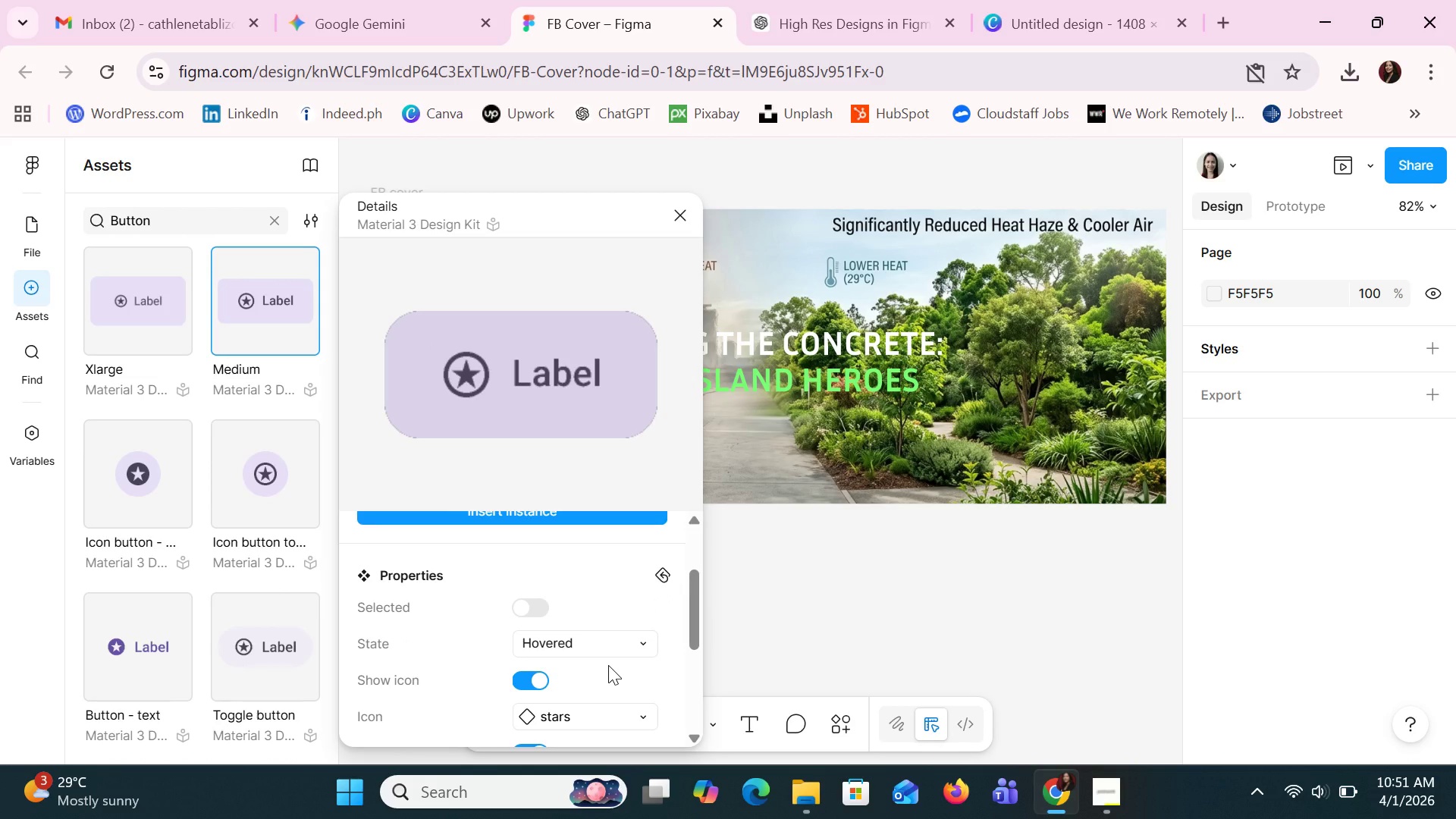 
scroll: coordinate [608, 665], scroll_direction: down, amount: 2.0
 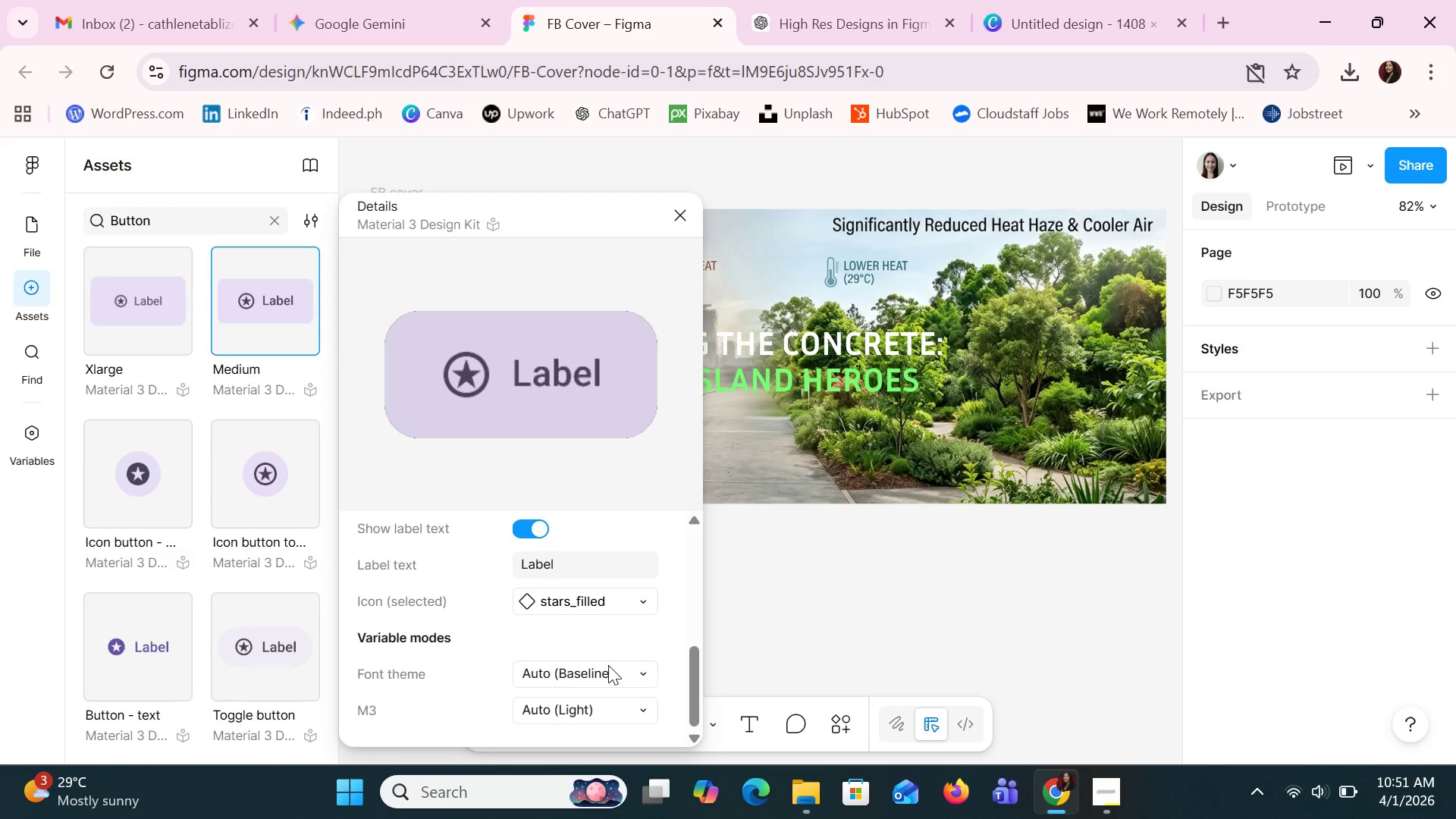 
scroll: coordinate [608, 665], scroll_direction: up, amount: 2.0
 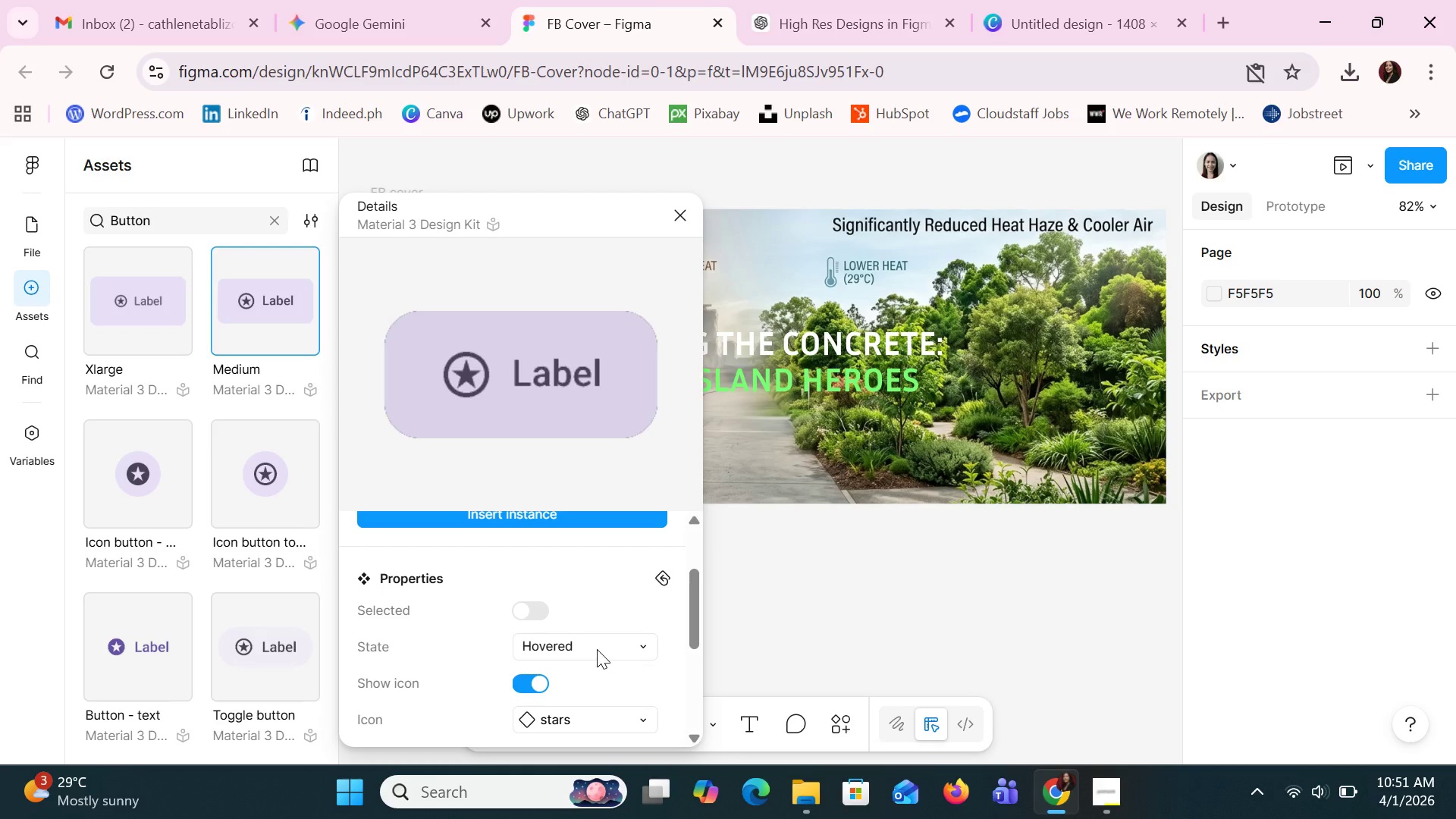 
scroll: coordinate [597, 649], scroll_direction: down, amount: 1.0
 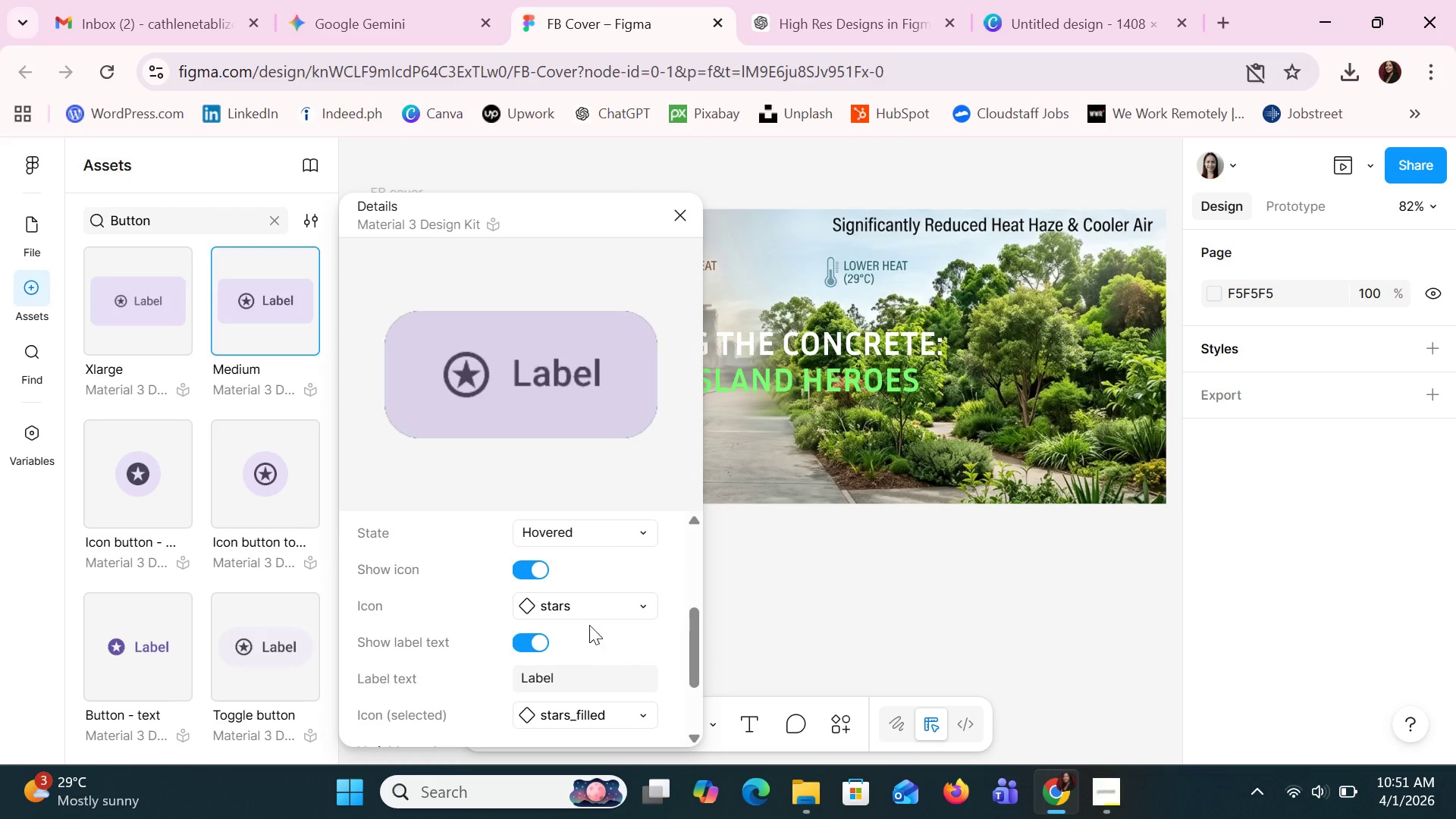 
left_click([598, 602])
 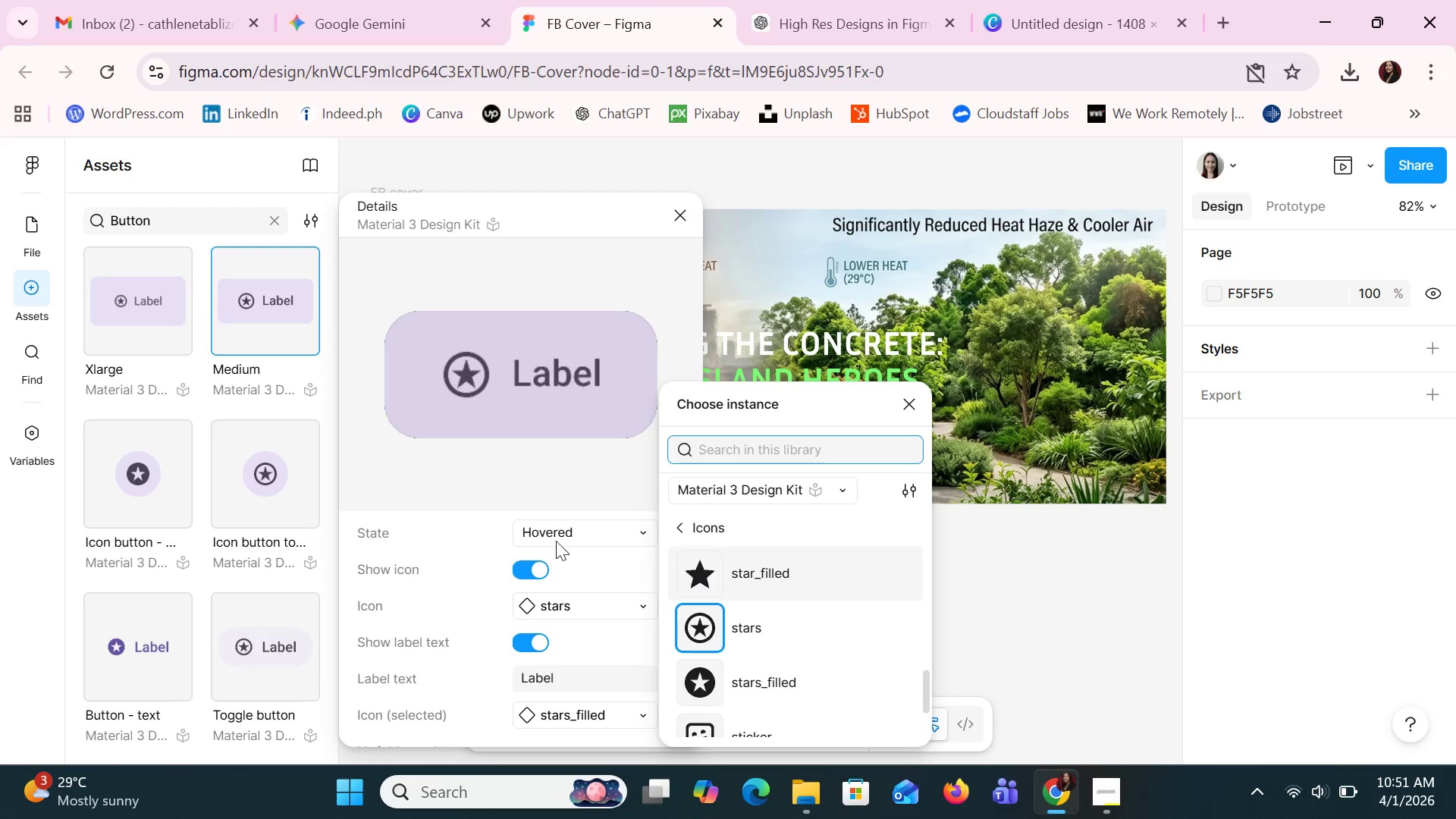 
scroll: coordinate [834, 570], scroll_direction: down, amount: 3.0
 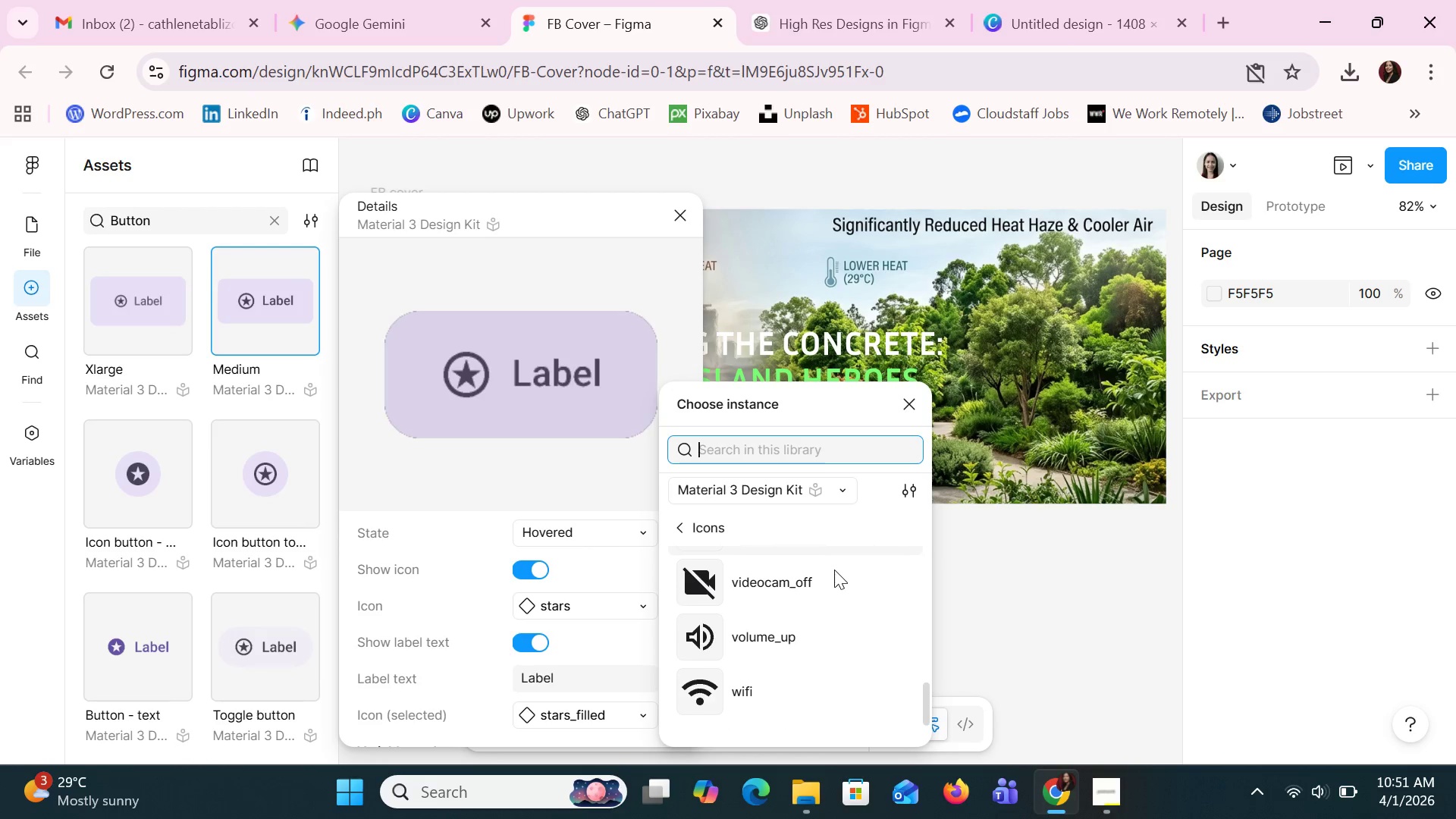 
scroll: coordinate [833, 570], scroll_direction: up, amount: 9.0
 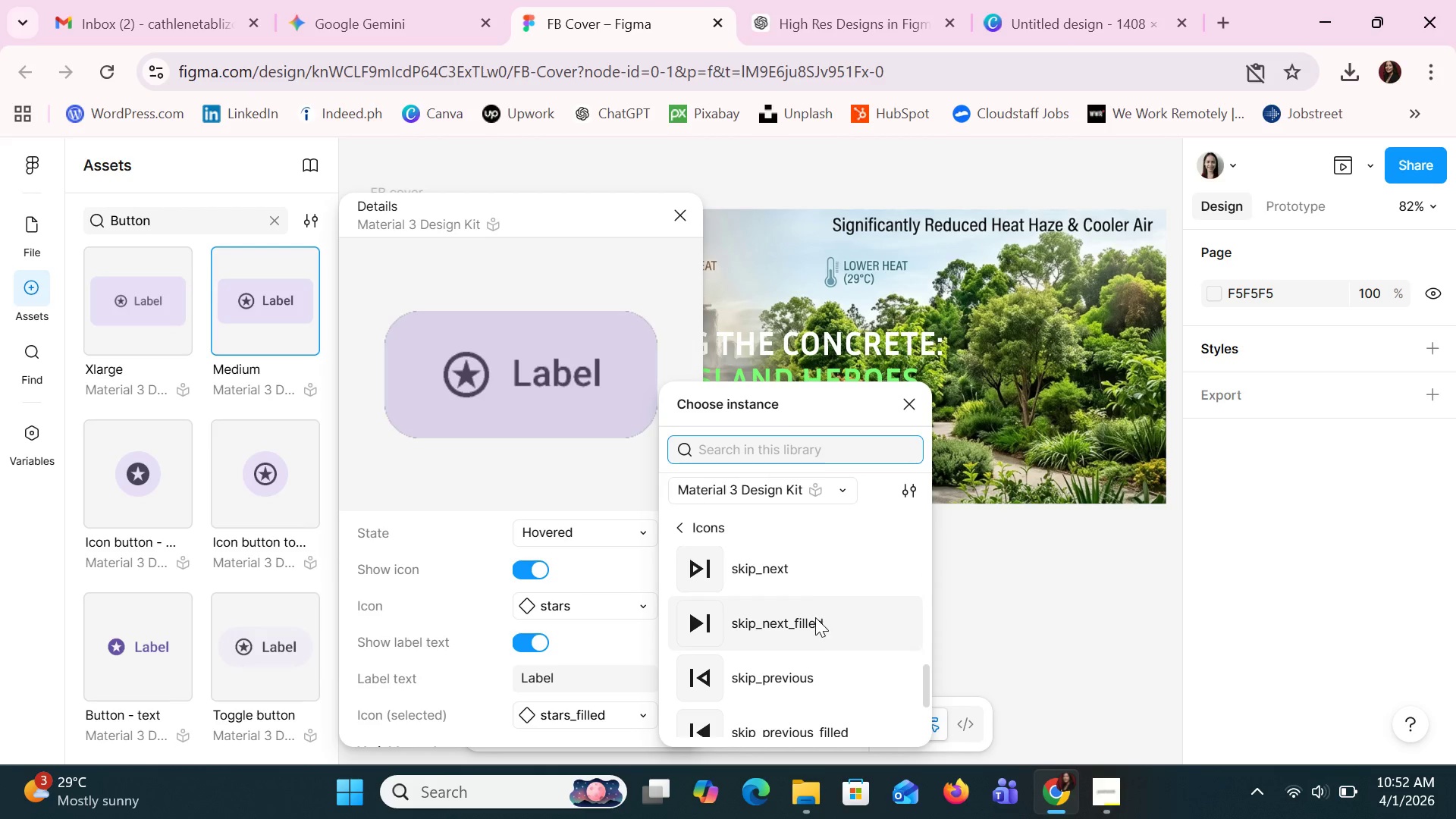 
left_click([815, 617])
 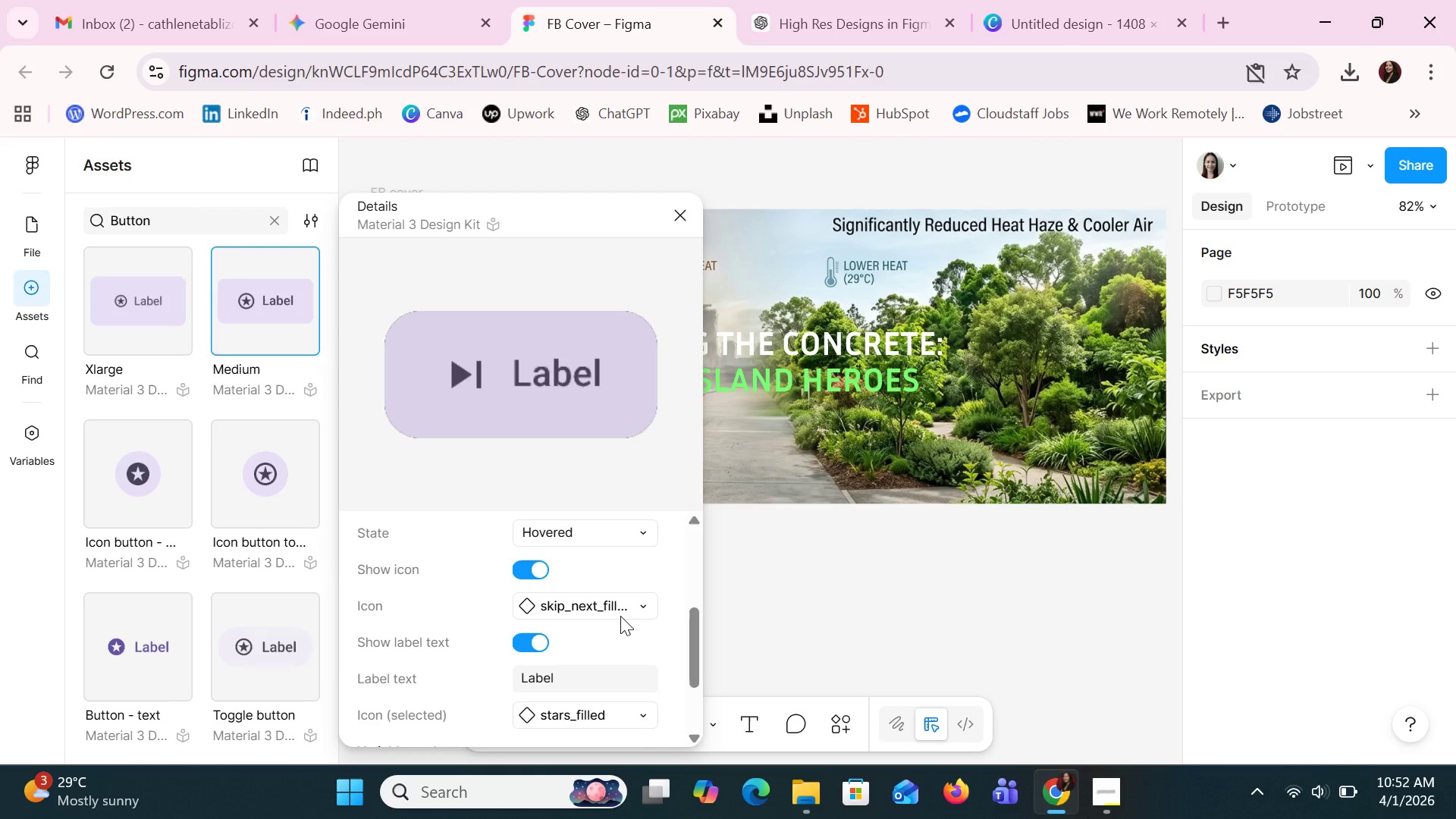 
left_click([616, 601])
 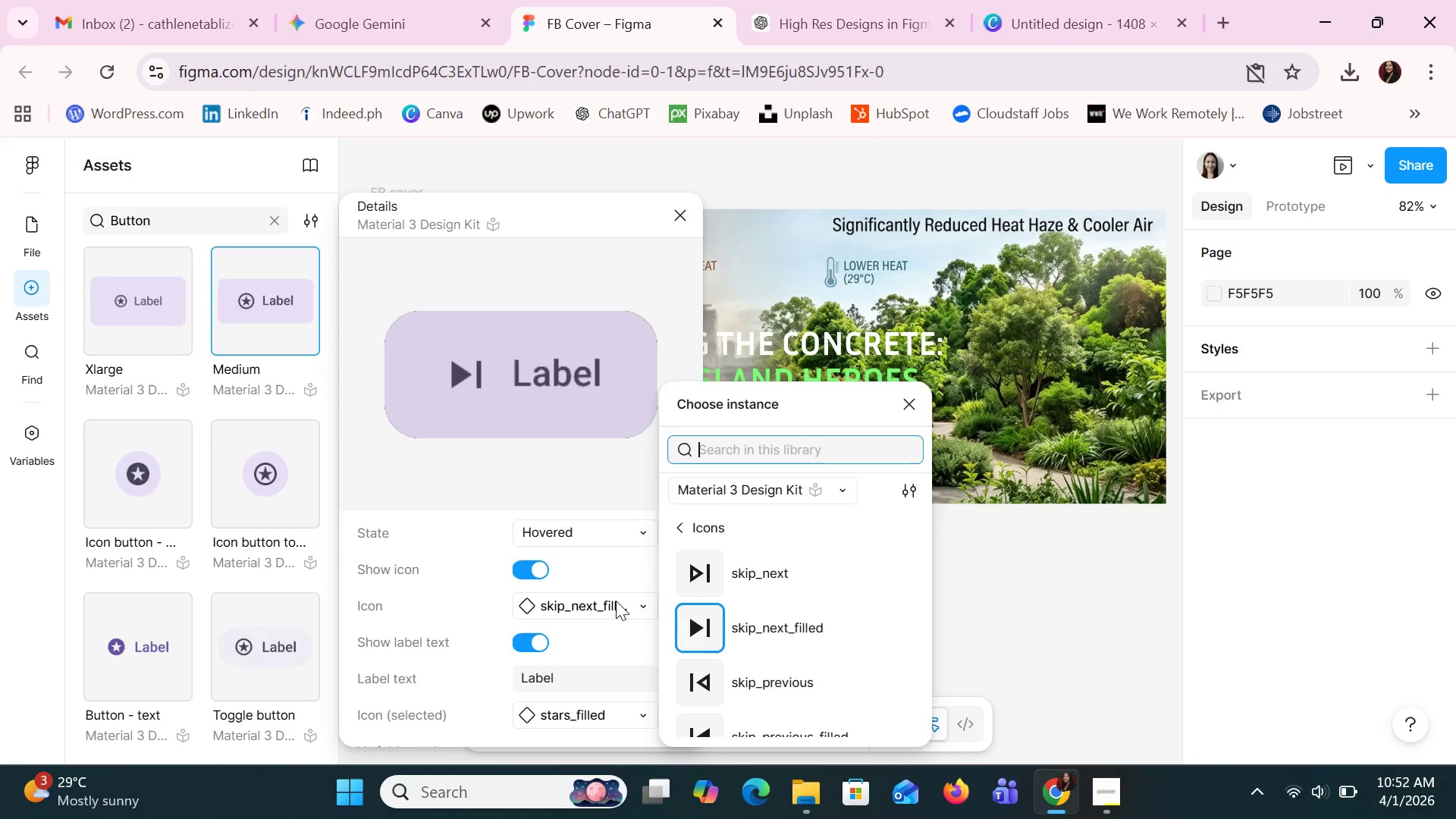 
left_click([616, 601])
 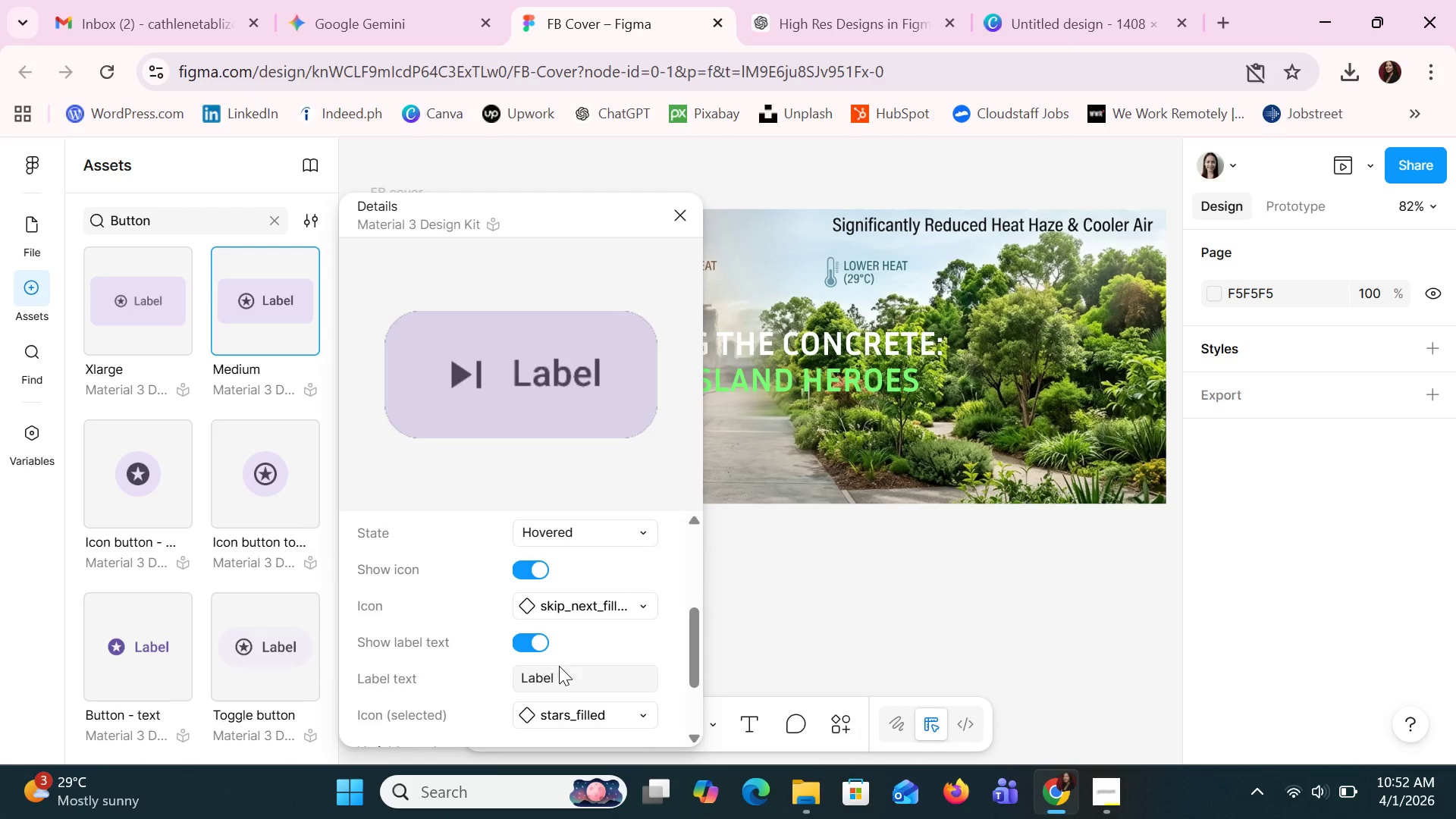 
double_click([557, 677])
 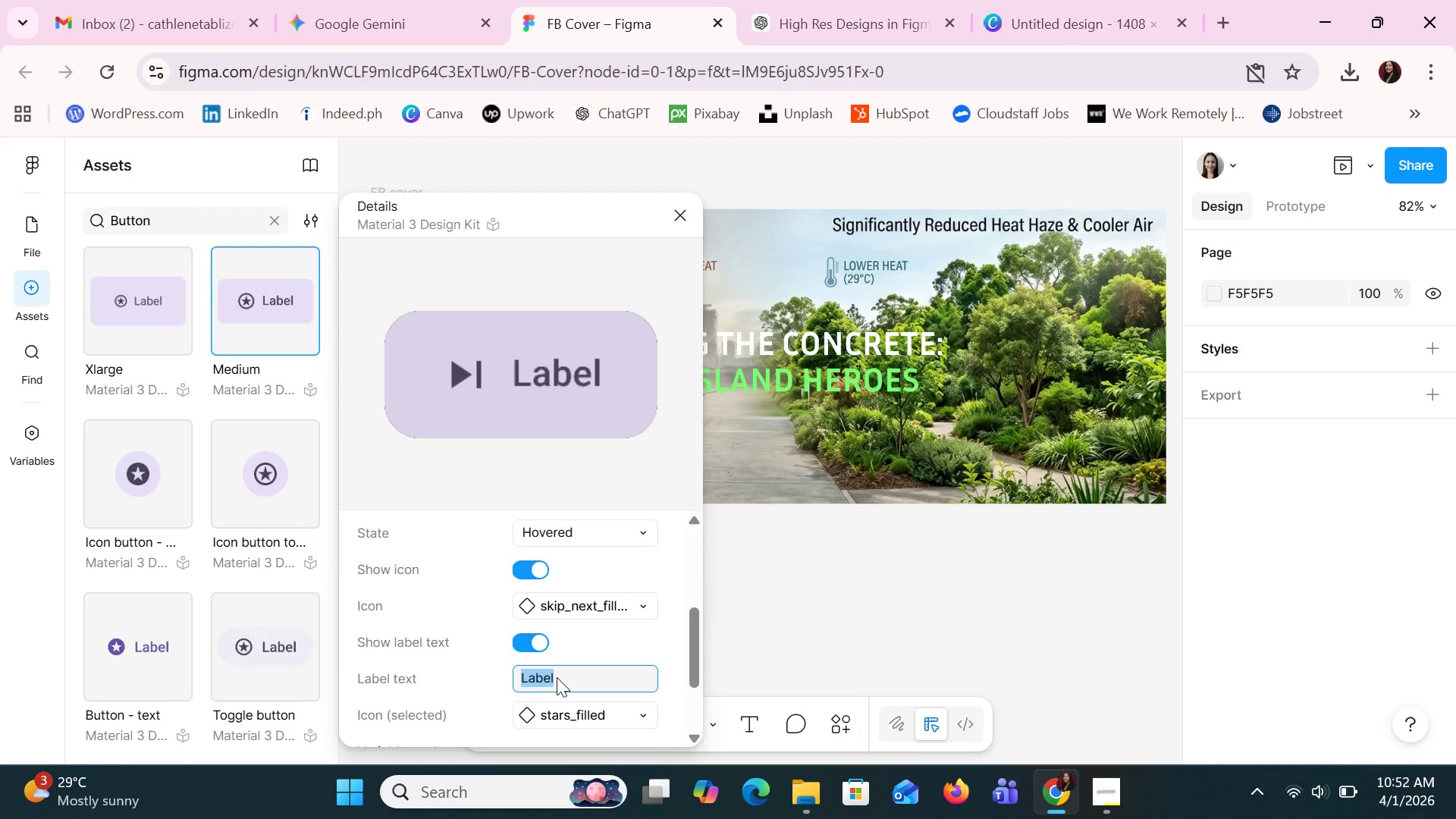 
type(JOIN TH )
key(Backspace)
type(E MOVEMENT || DONATE TODAY)
 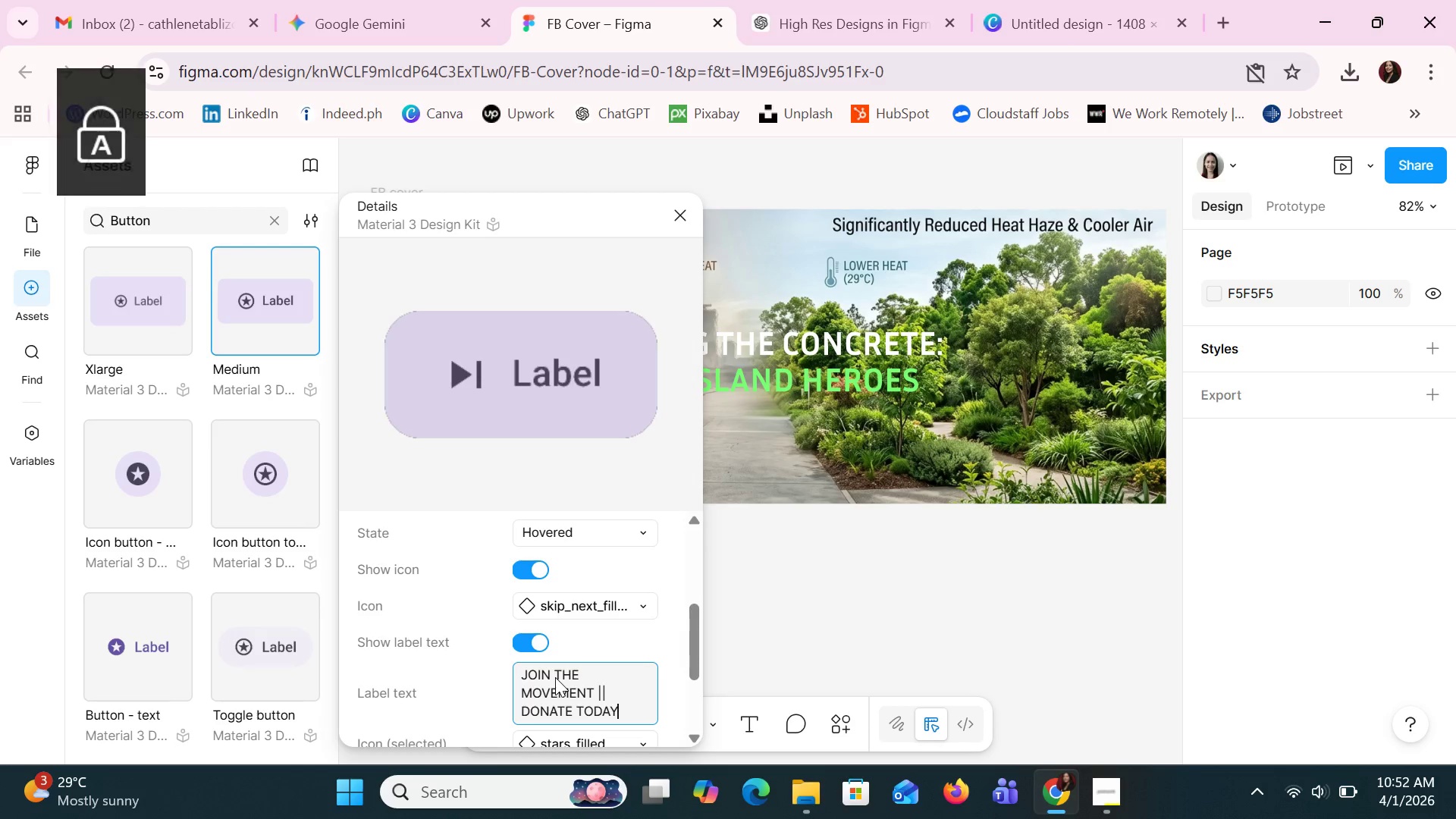 
scroll: coordinate [572, 673], scroll_direction: down, amount: 2.0
 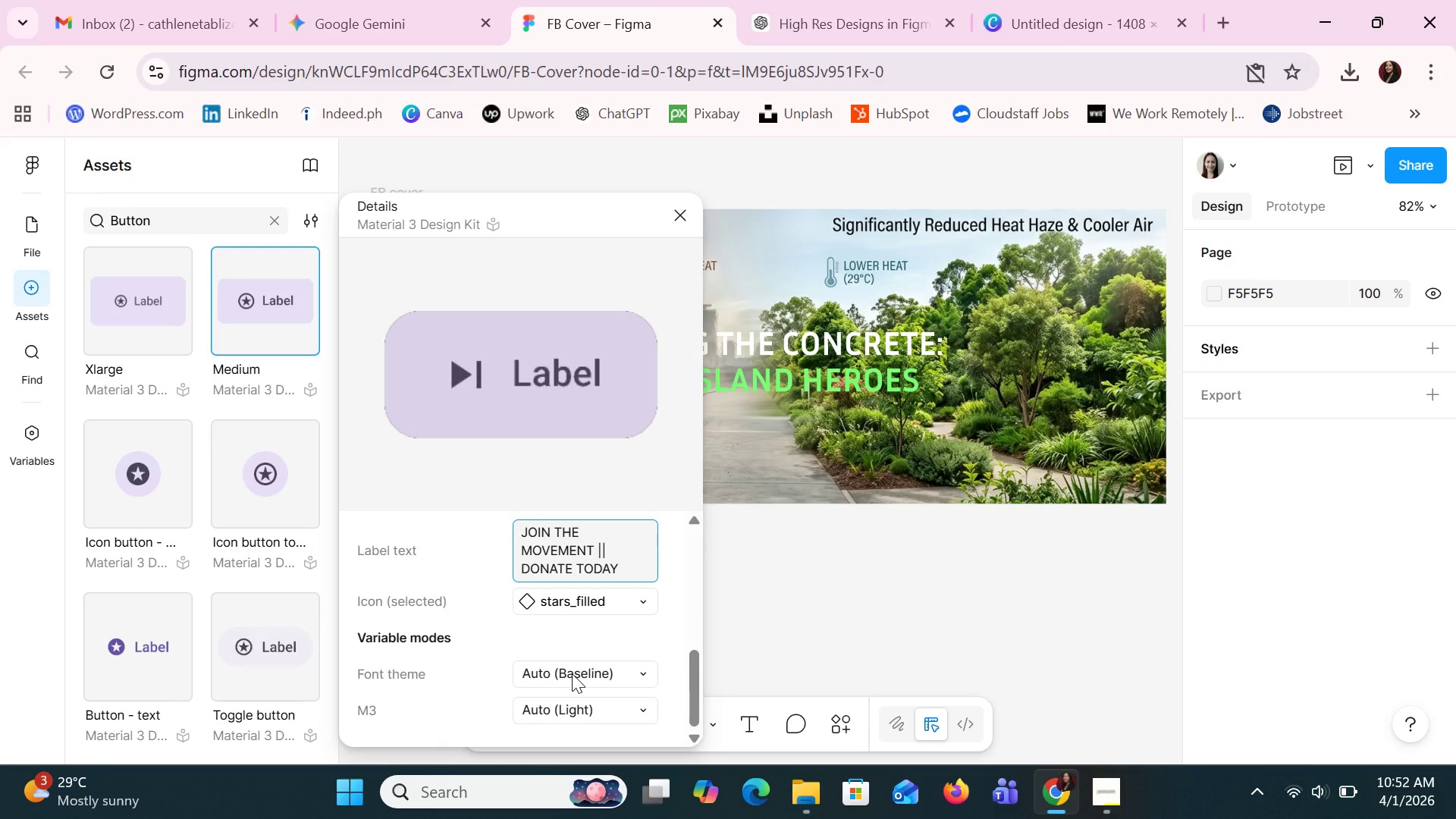 
left_click([572, 673])
 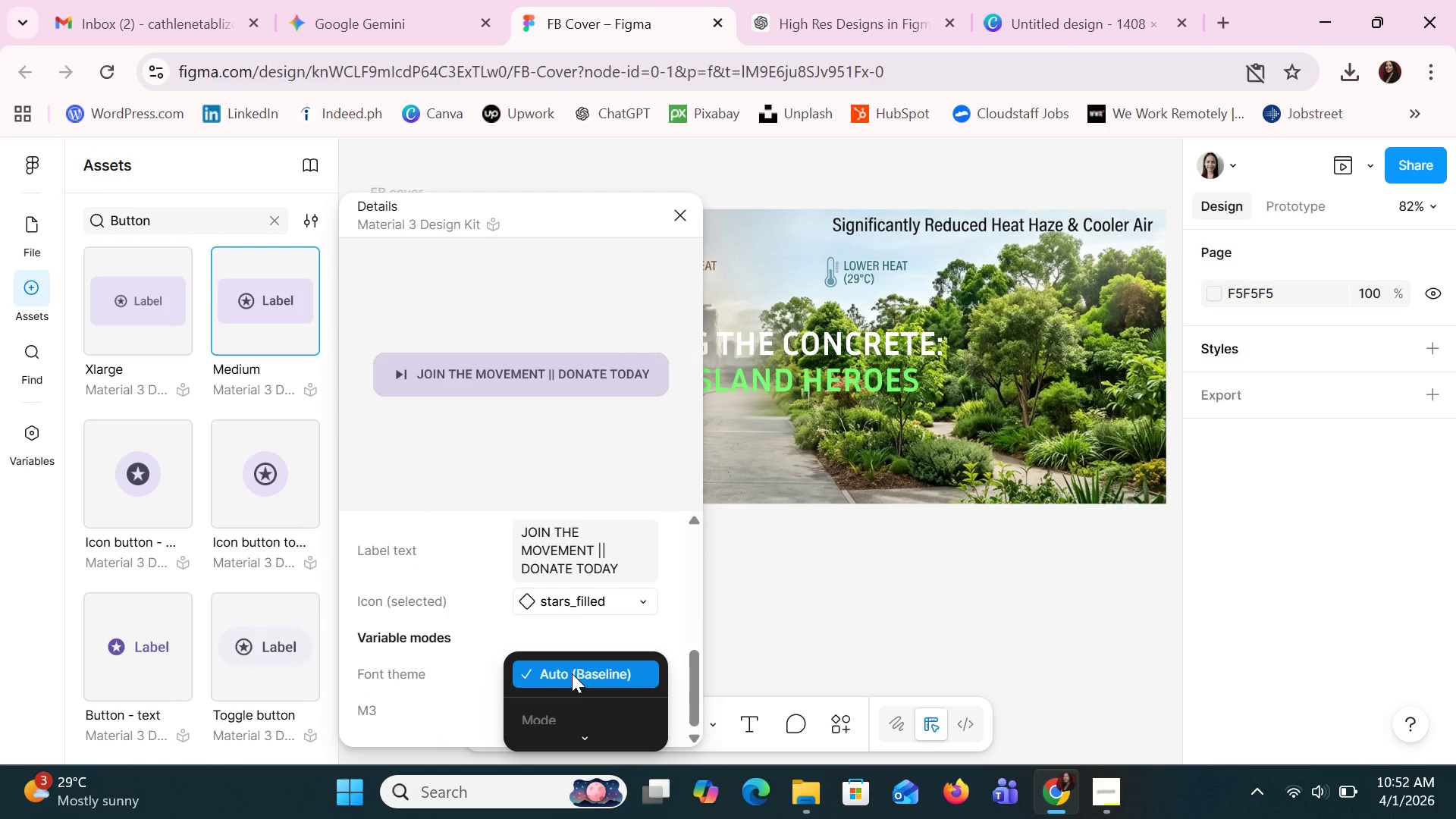 
scroll: coordinate [572, 673], scroll_direction: down, amount: 1.0
 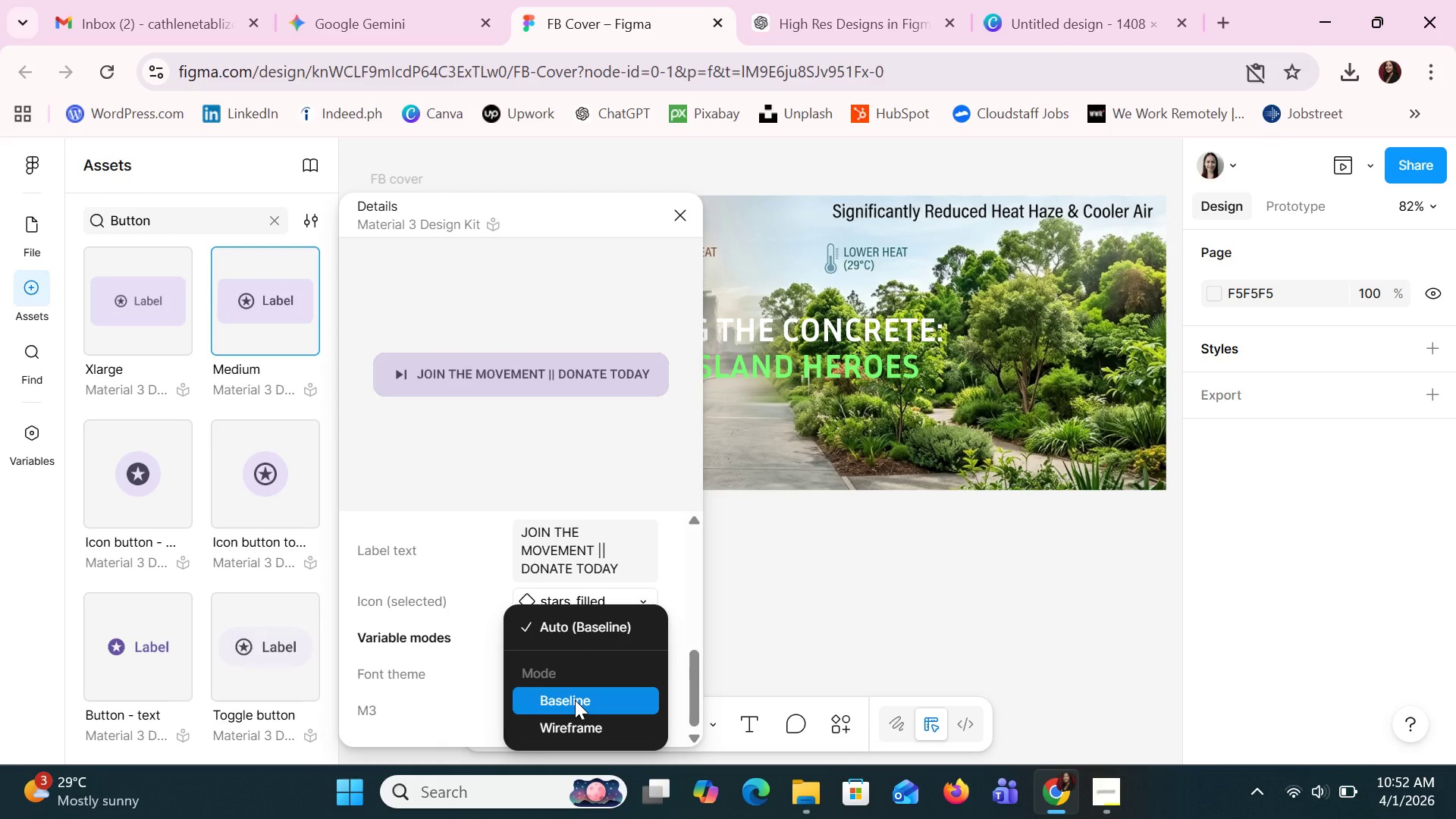 
left_click([572, 725])
 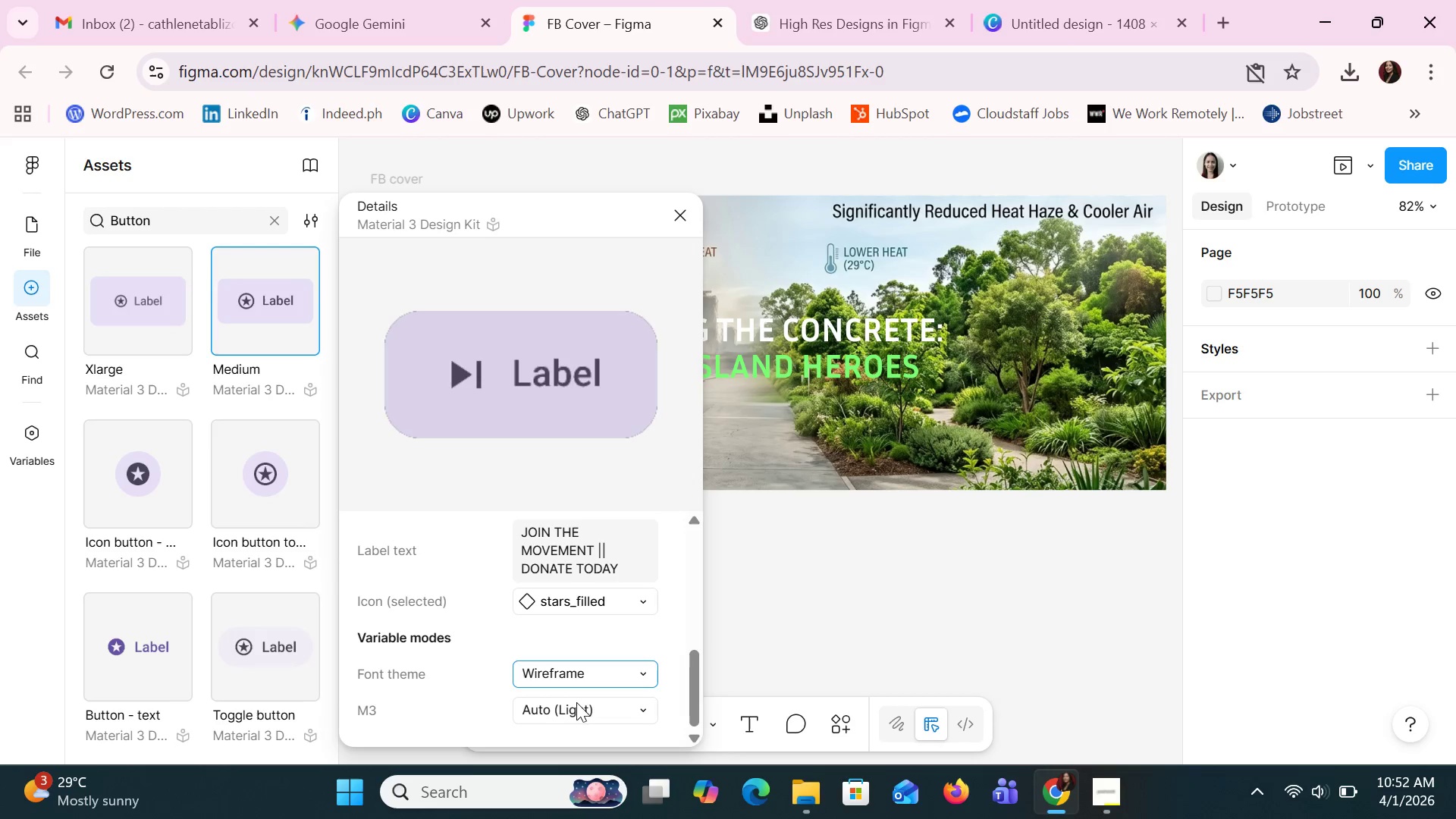 
left_click([578, 691])
 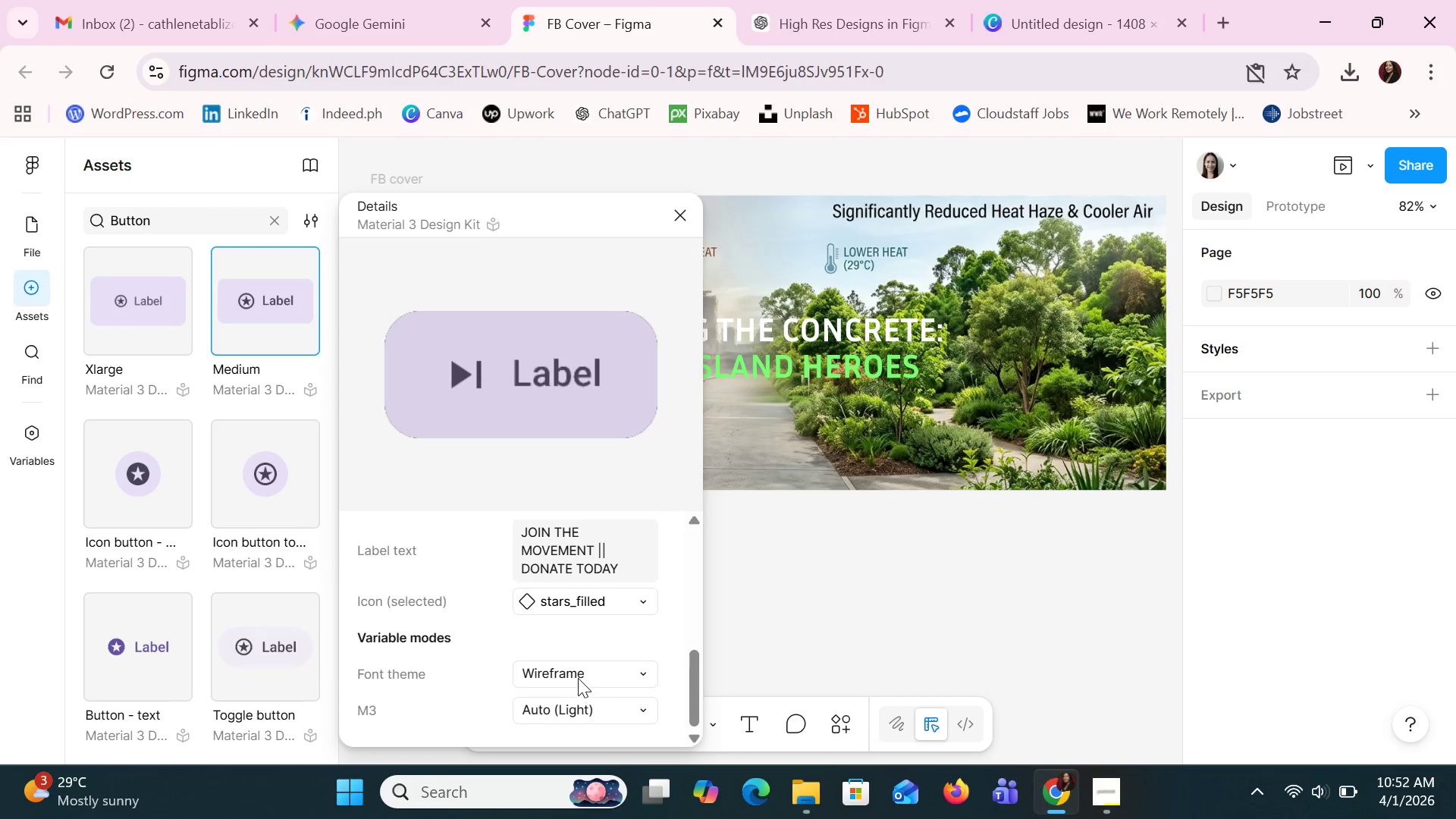 
left_click([578, 670])
 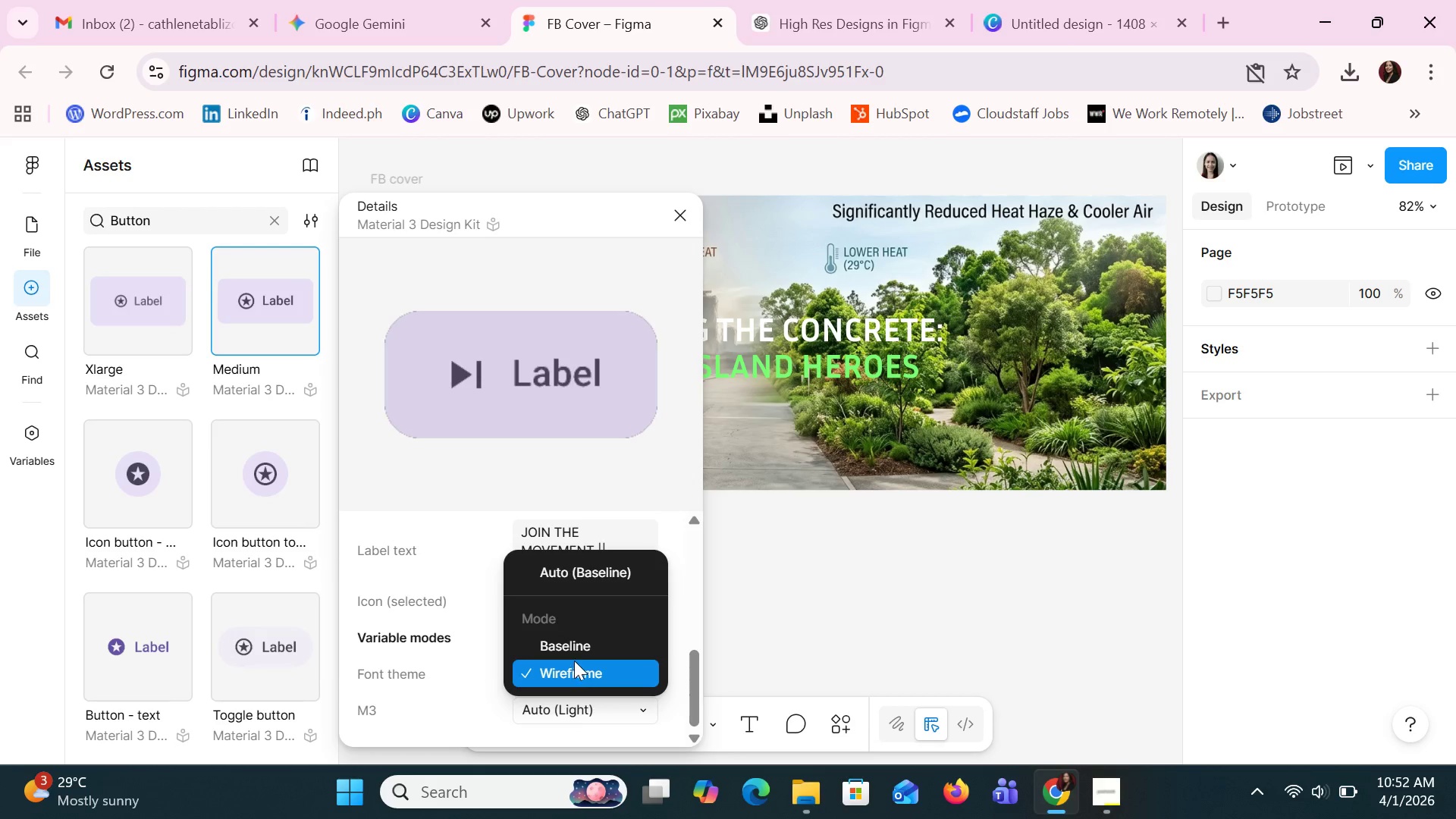 
left_click([571, 648])
 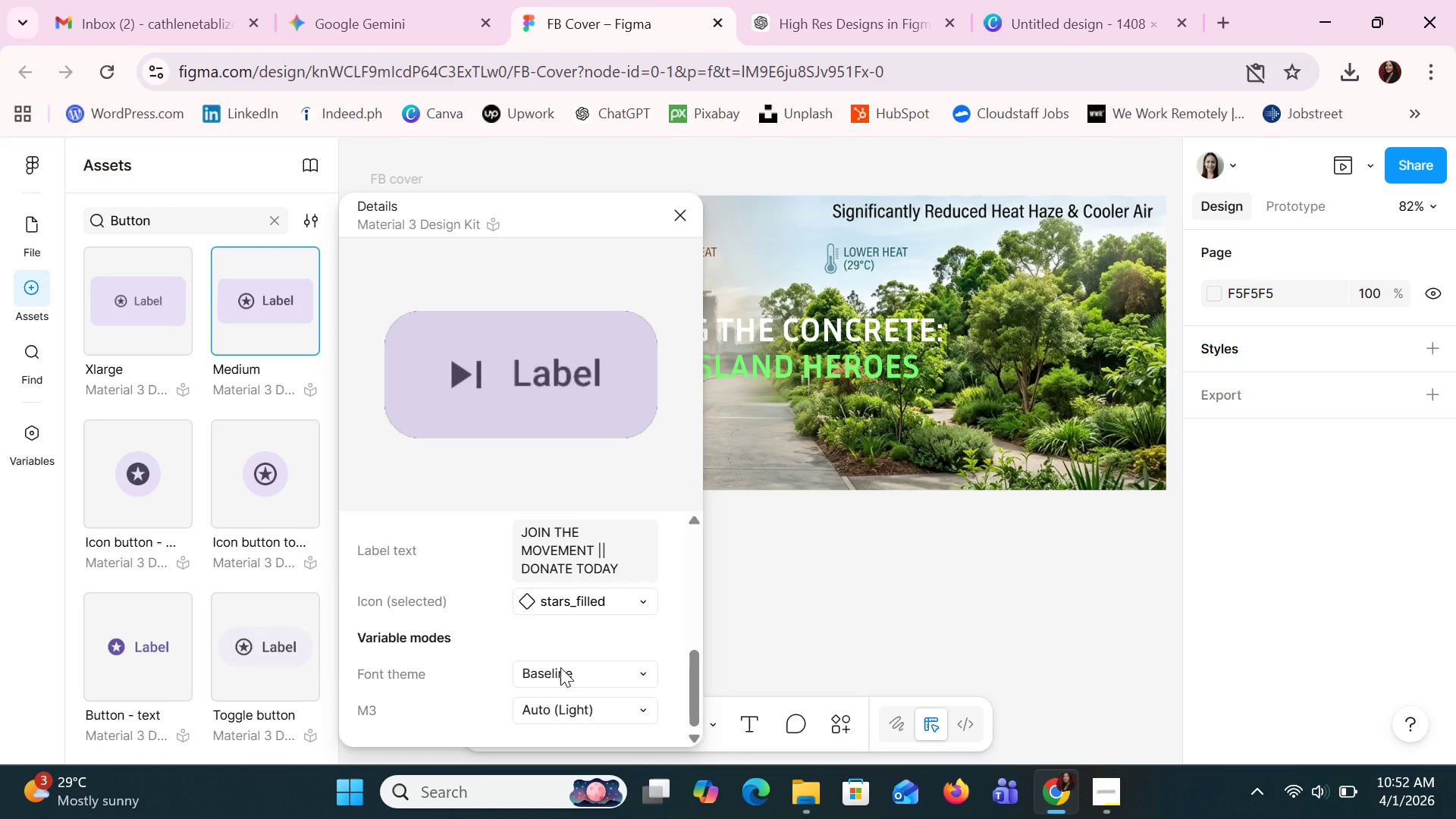 
scroll: coordinate [560, 670], scroll_direction: down, amount: 2.0
 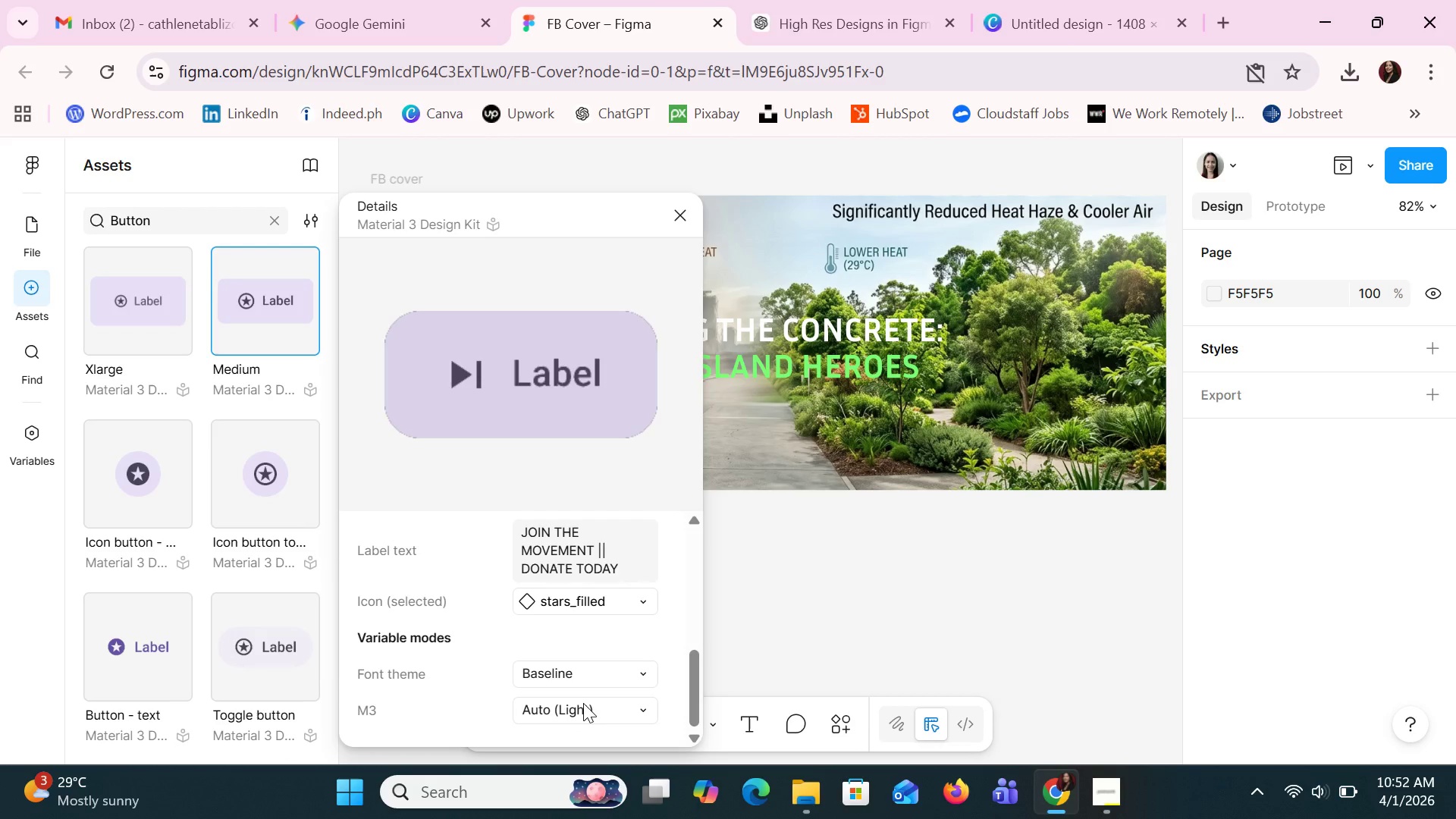 
left_click([583, 703])
 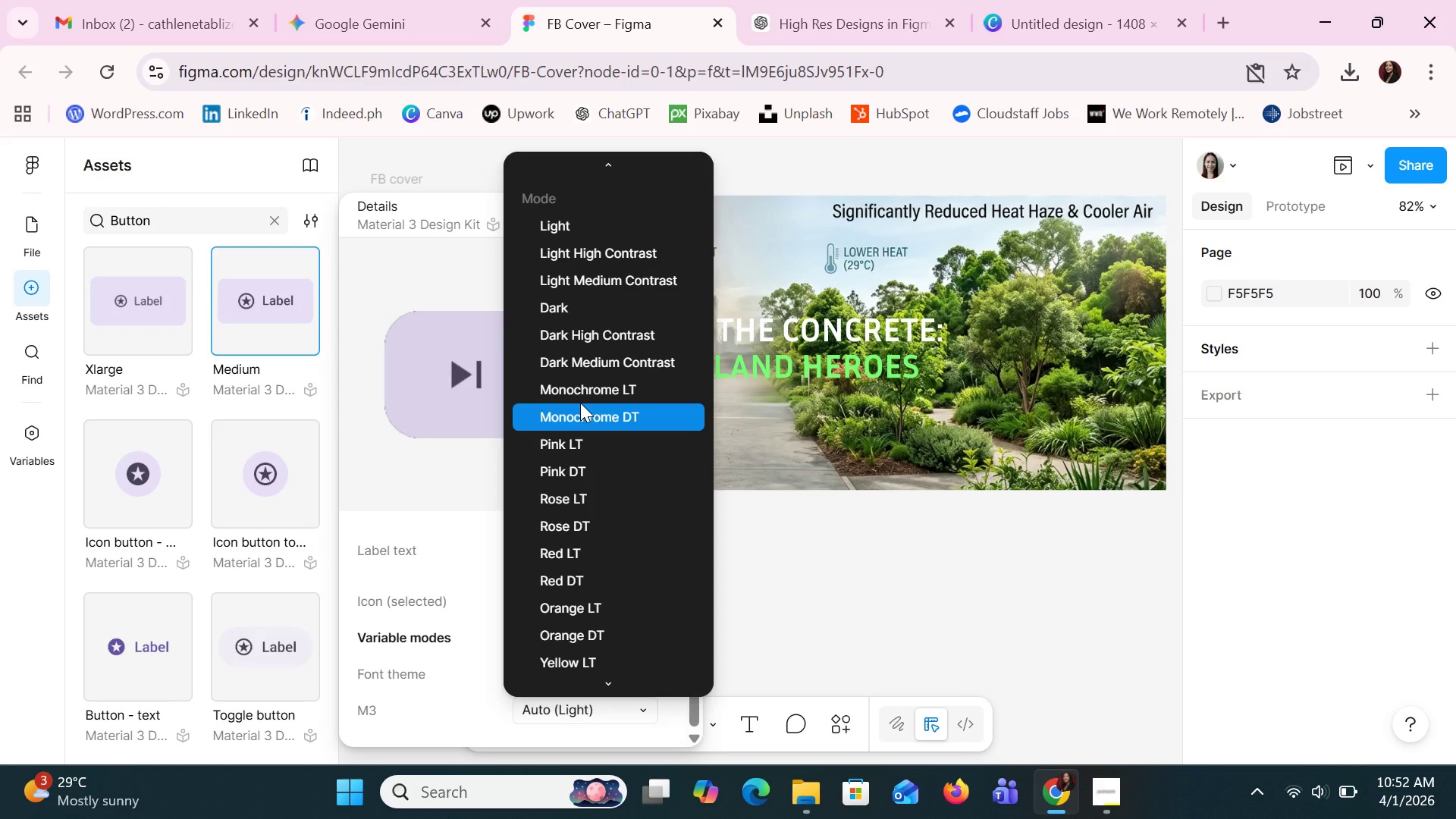 
wait(5.69)
 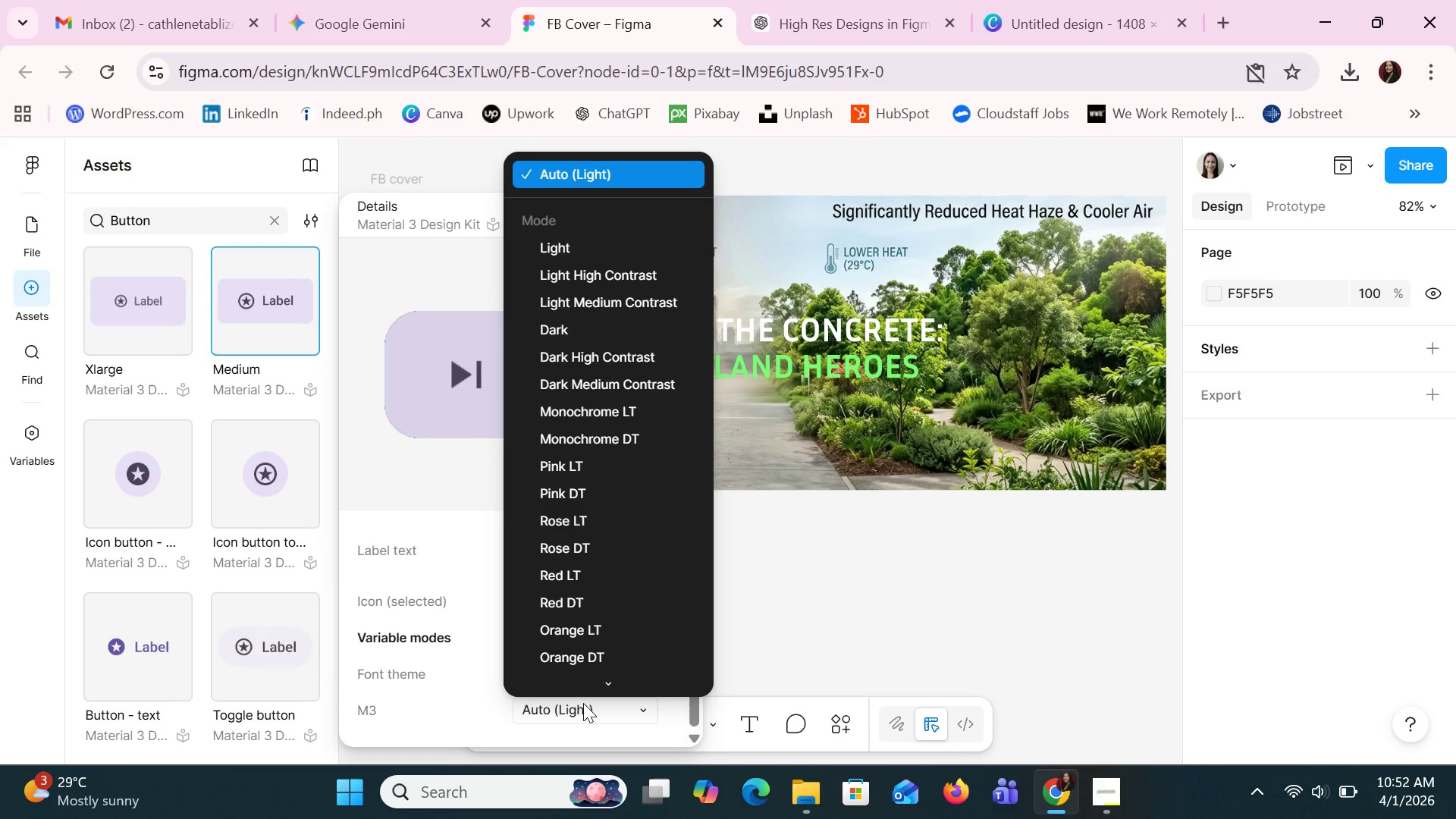 
key(Alt+Tab)